 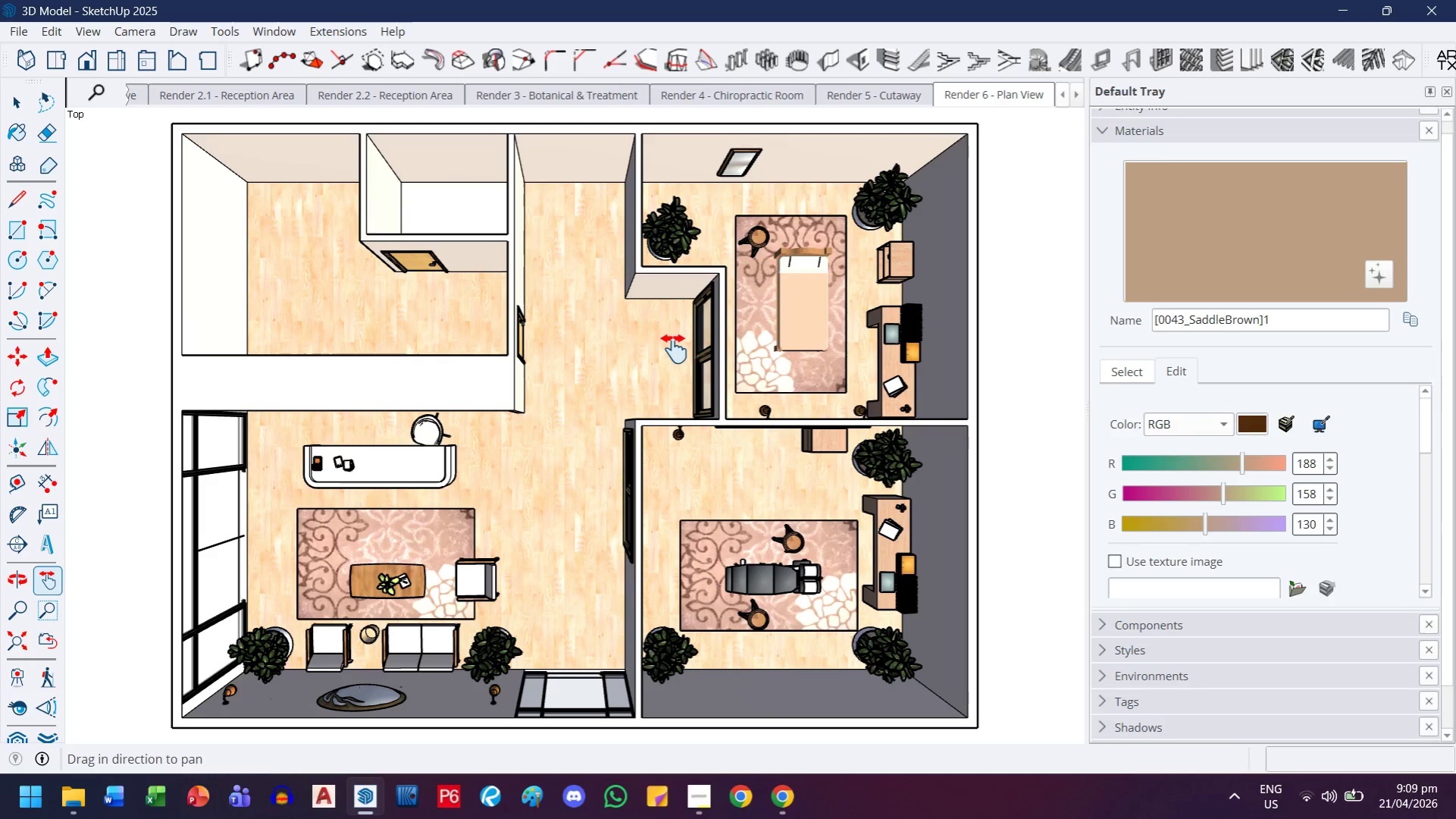 
left_click_drag(start_coordinate=[674, 349], to_coordinate=[690, 431])
 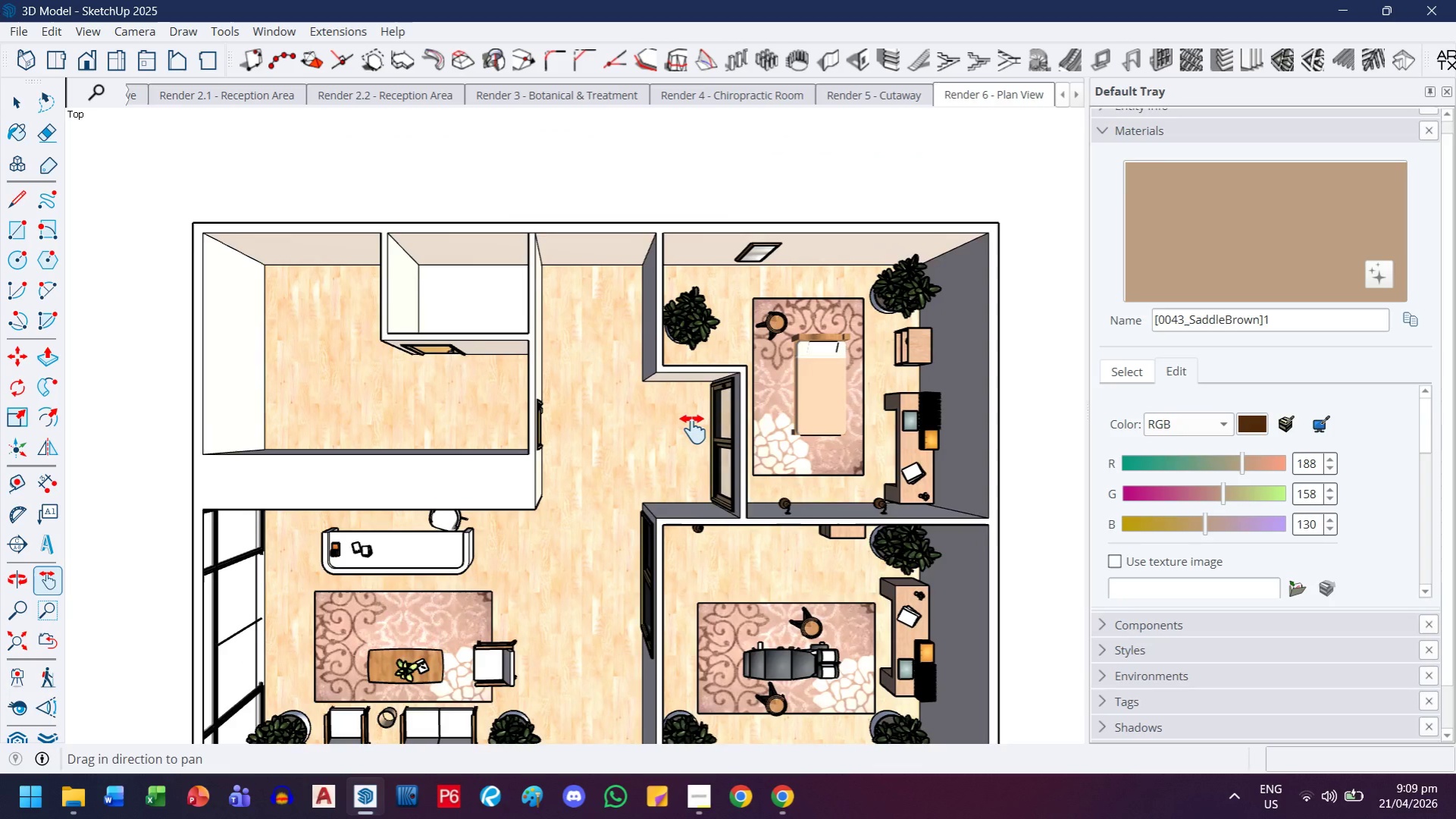 
scroll: coordinate [672, 413], scroll_direction: up, amount: 6.0
 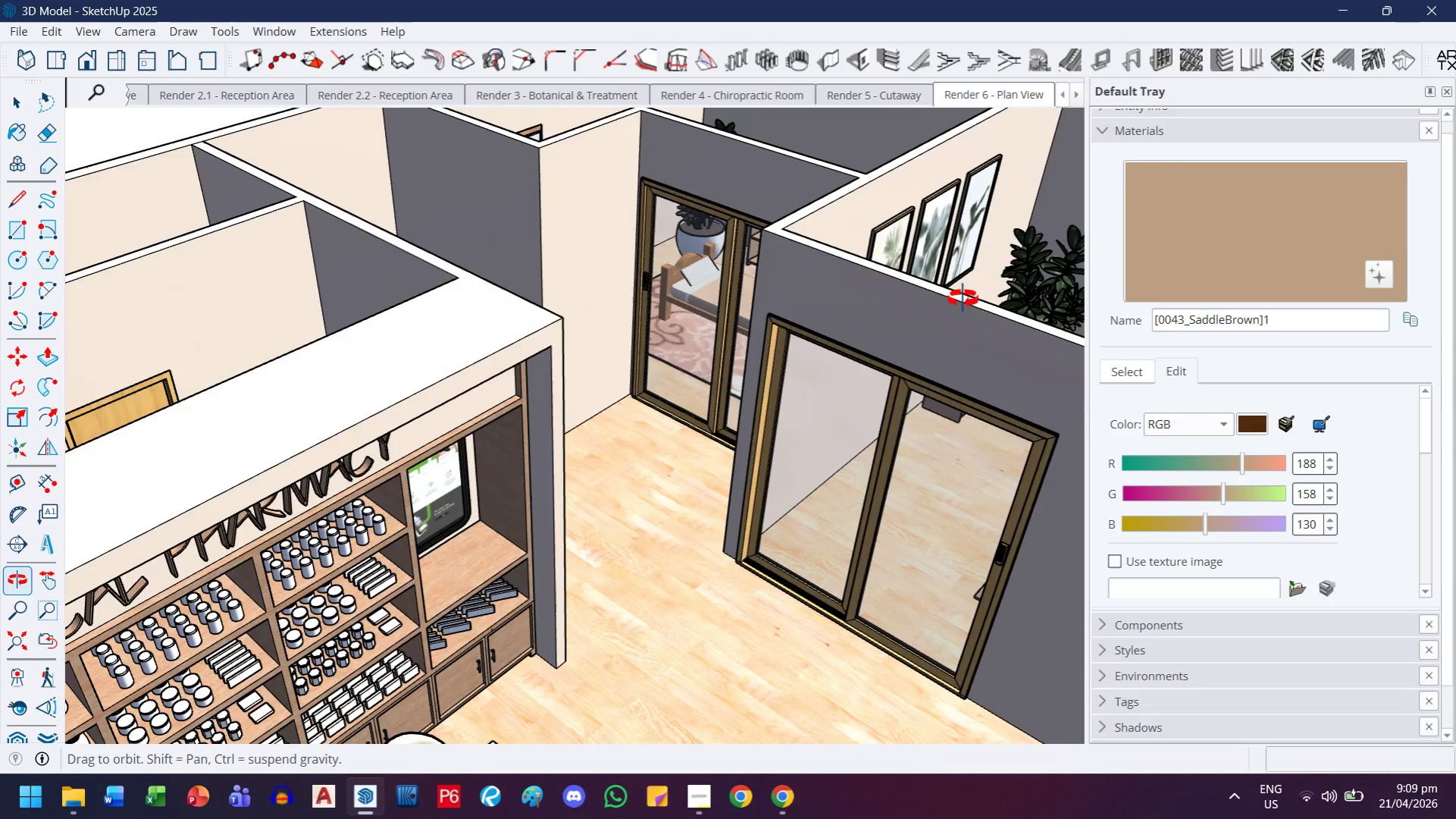 
left_click_drag(start_coordinate=[669, 497], to_coordinate=[379, 463])
 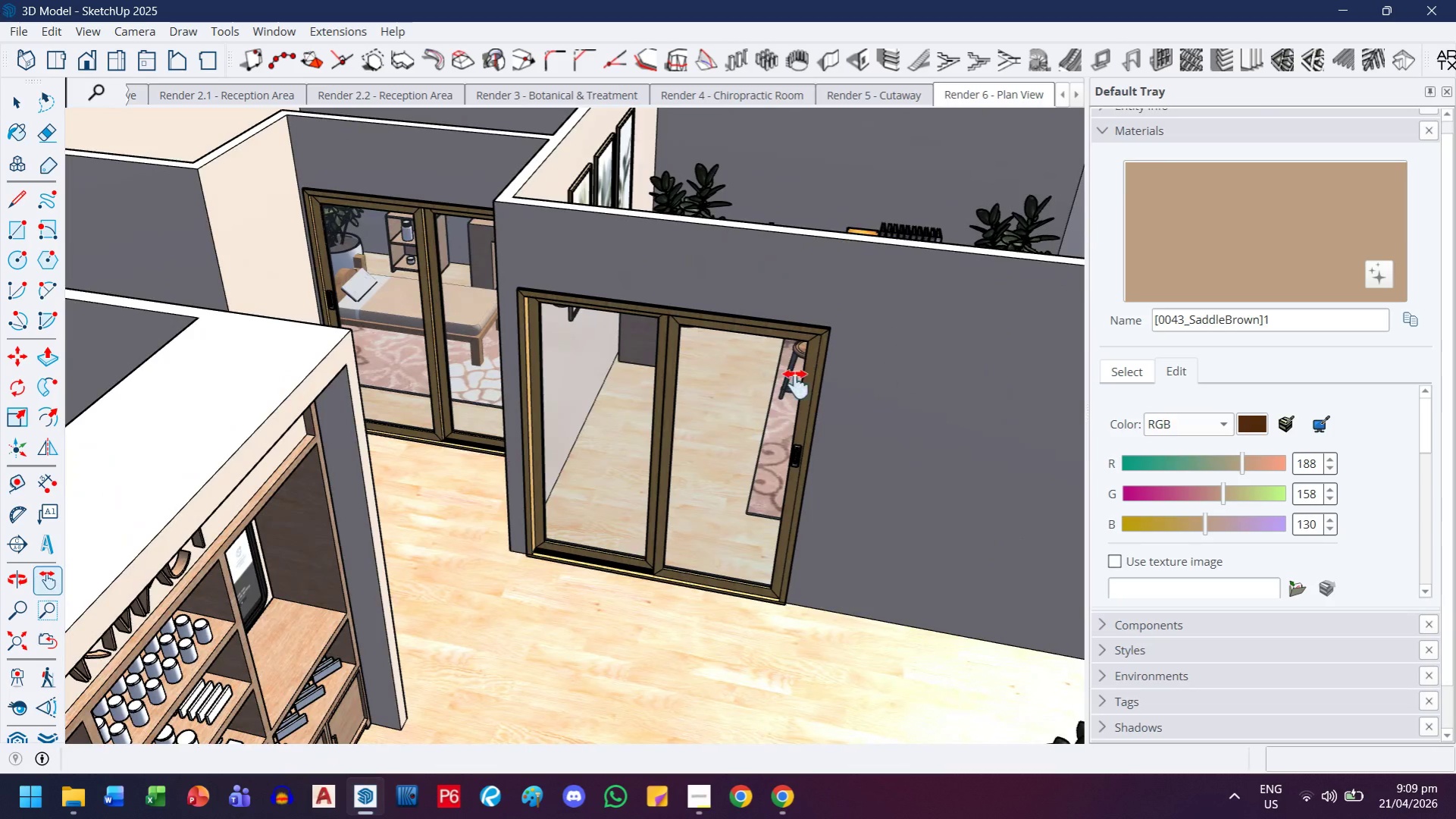 
left_click_drag(start_coordinate=[840, 445], to_coordinate=[575, 460])
 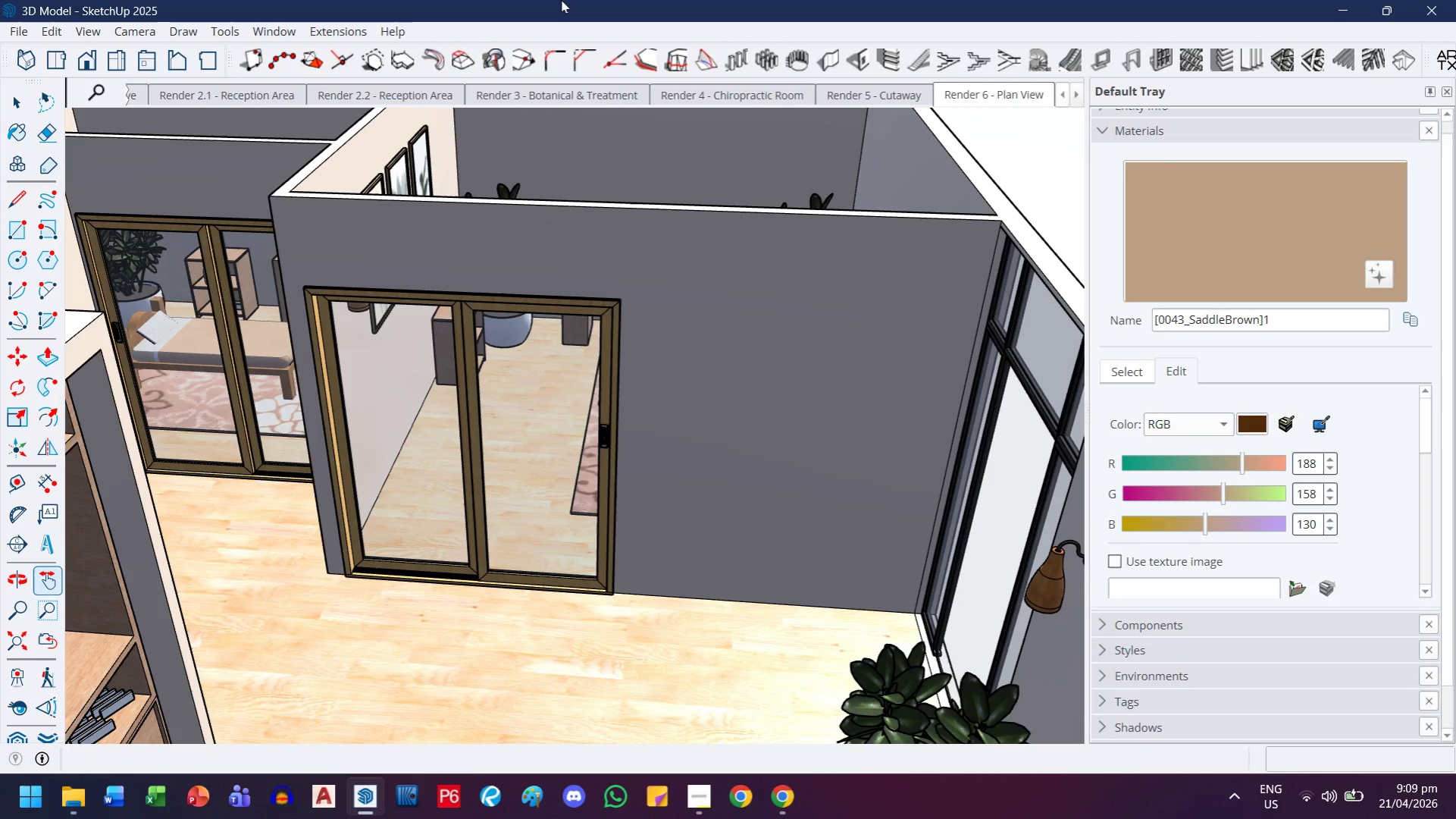 
wait(14.45)
 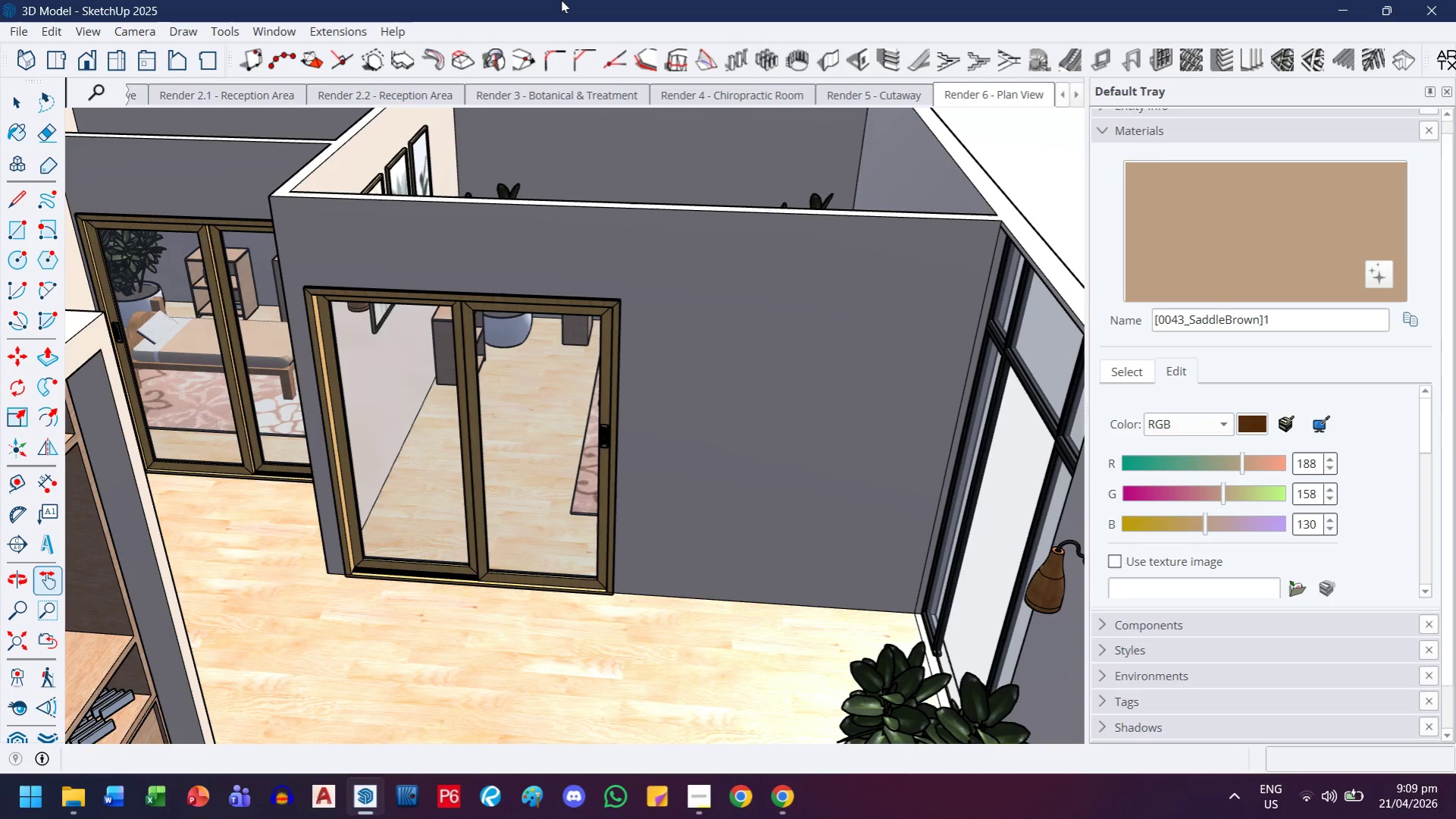 
scroll: coordinate [806, 449], scroll_direction: up, amount: 1.0
 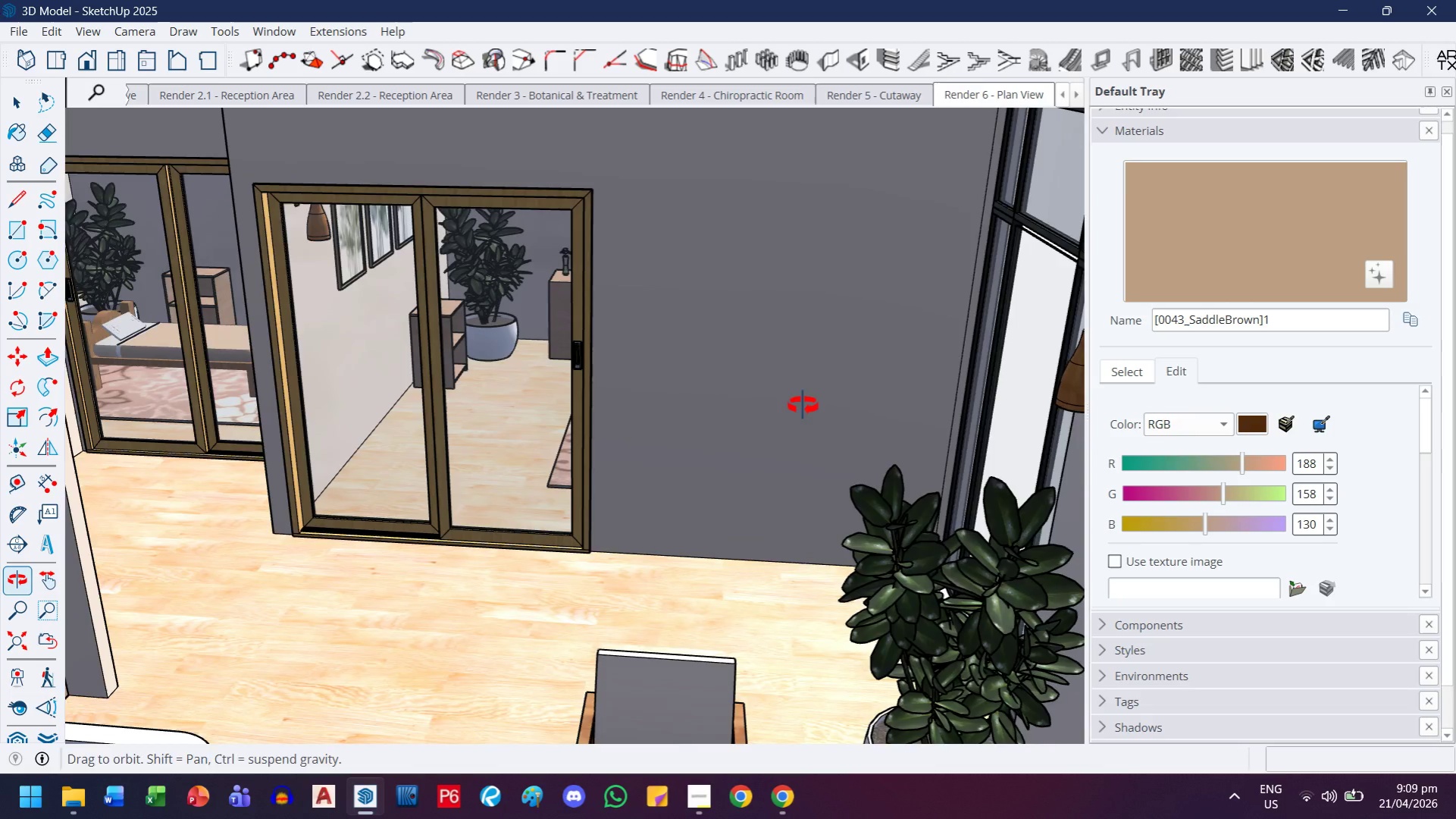 
scroll: coordinate [803, 406], scroll_direction: down, amount: 2.0
 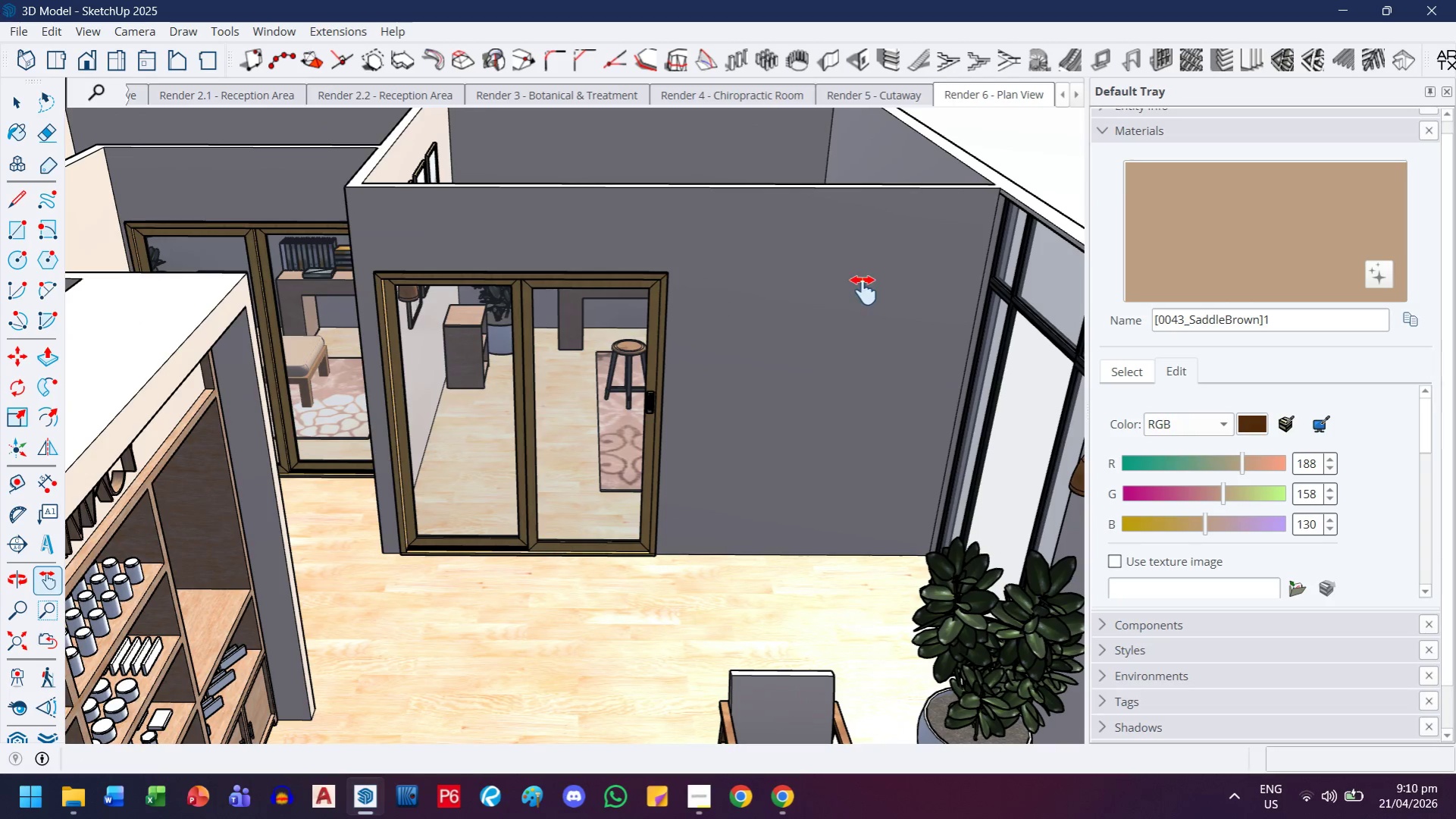 
left_click_drag(start_coordinate=[601, 381], to_coordinate=[667, 432])
 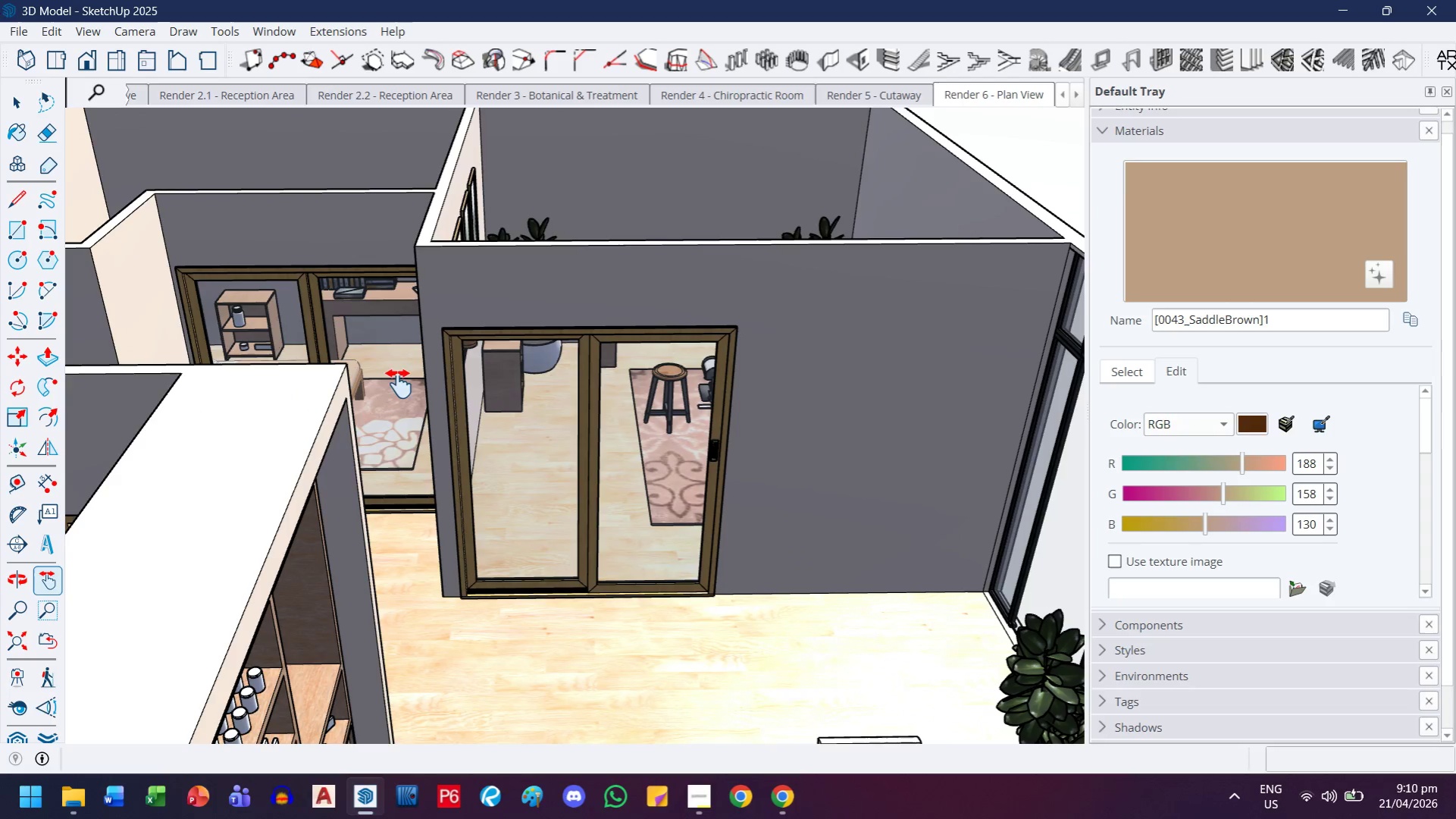 
key(H)
 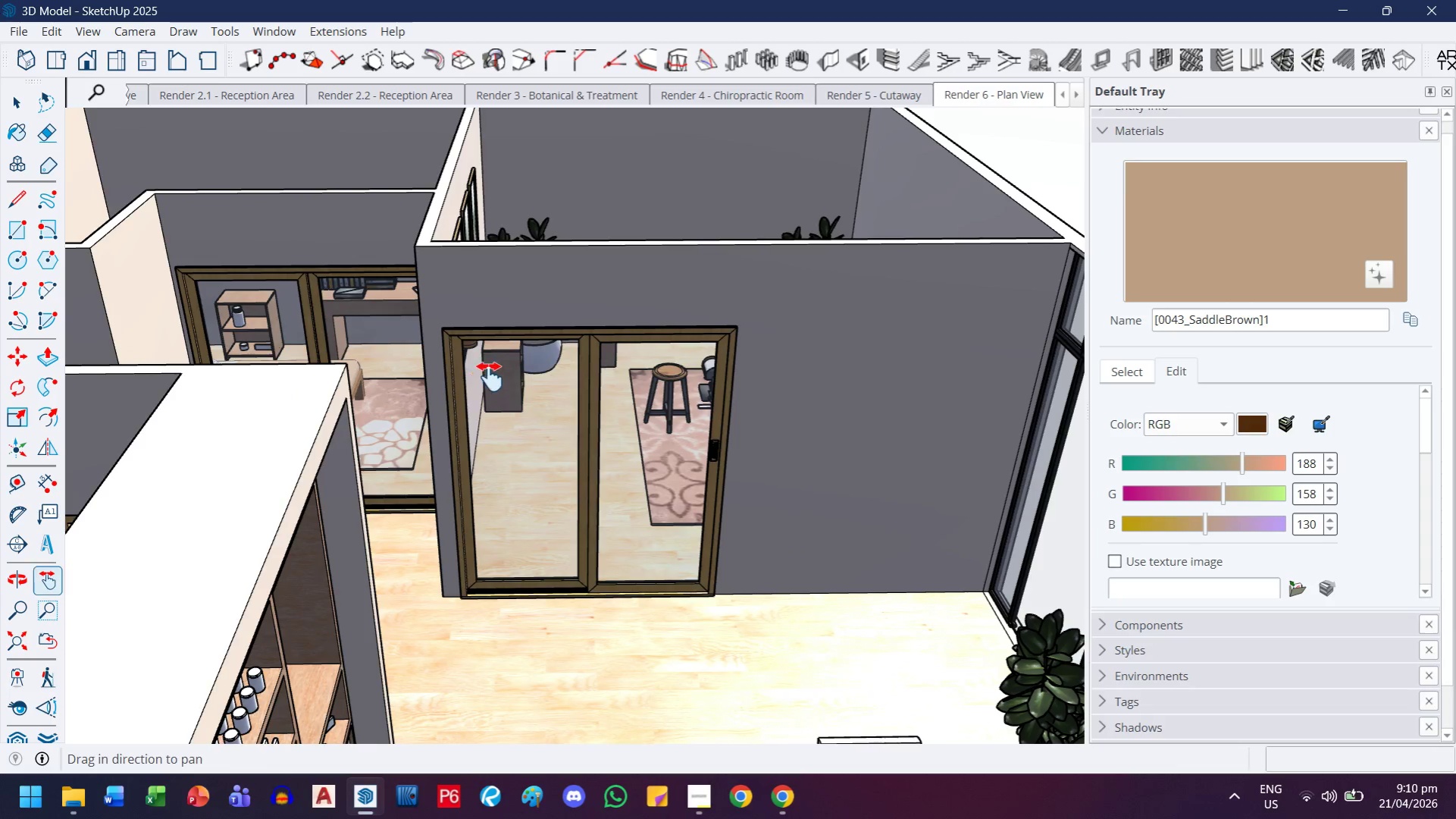 
left_click_drag(start_coordinate=[490, 377], to_coordinate=[506, 544])
 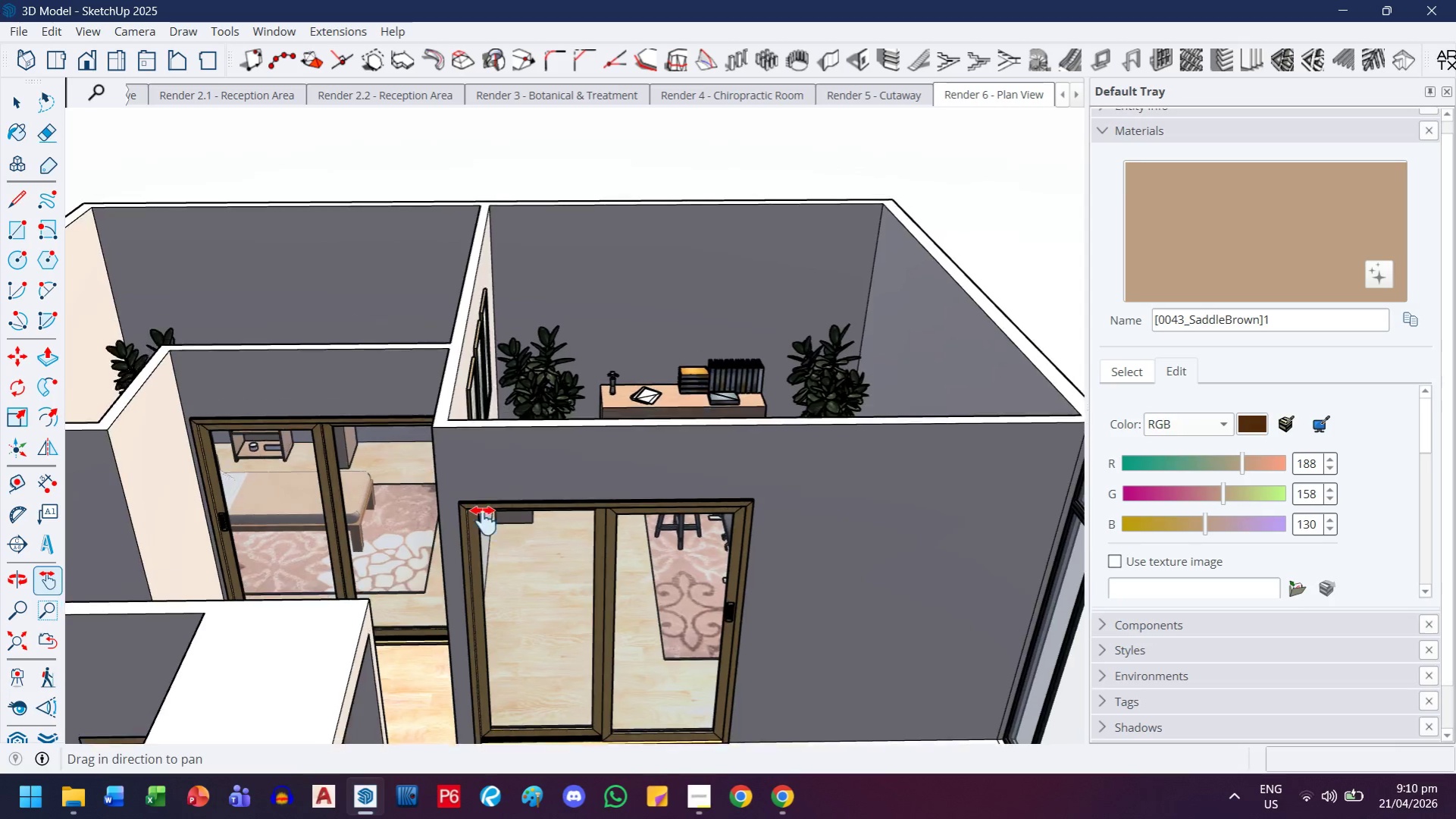 
scroll: coordinate [14, 727], scroll_direction: down, amount: 4.0
 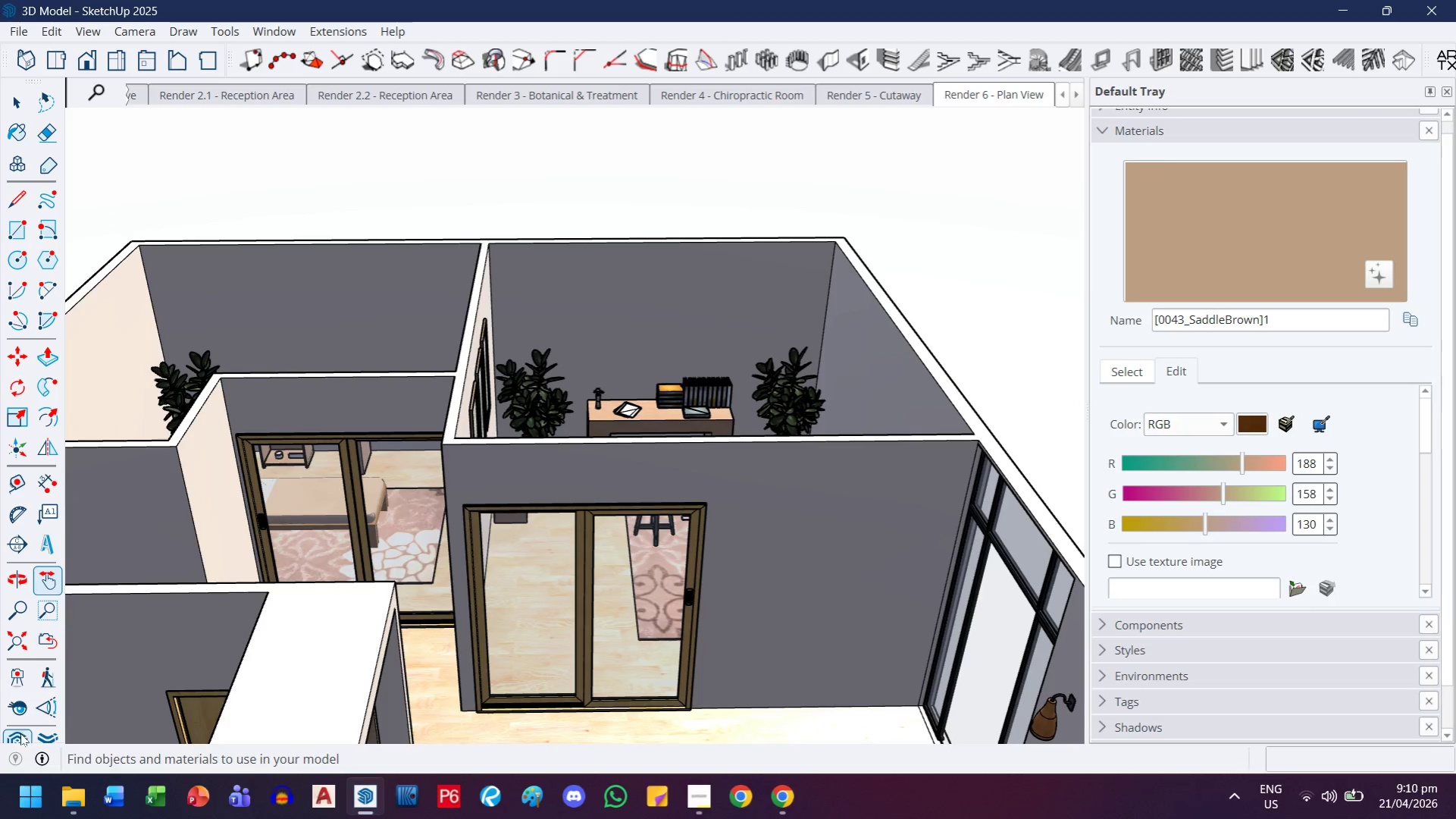 
left_click([20, 733])
 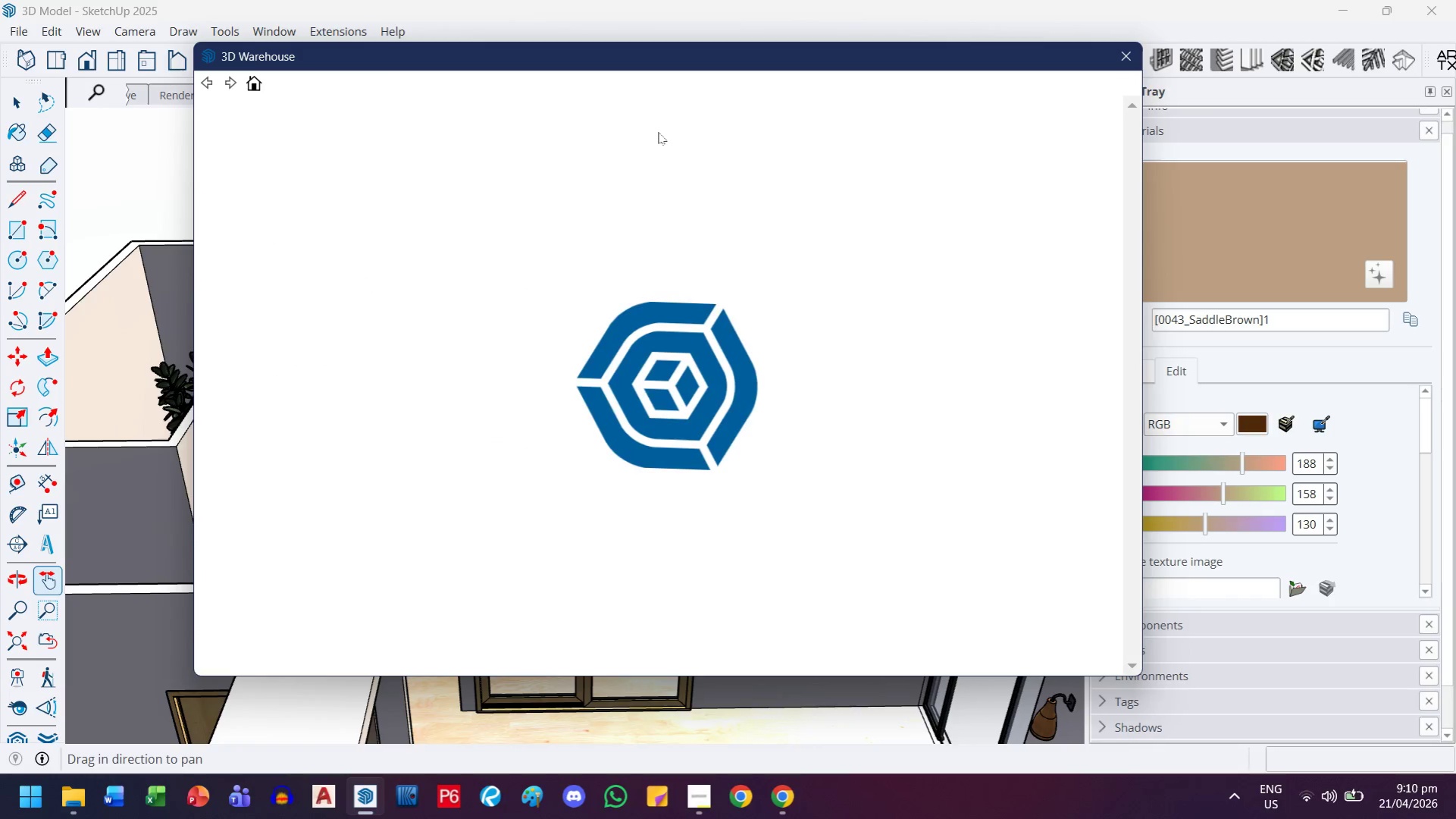 
left_click([656, 113])
 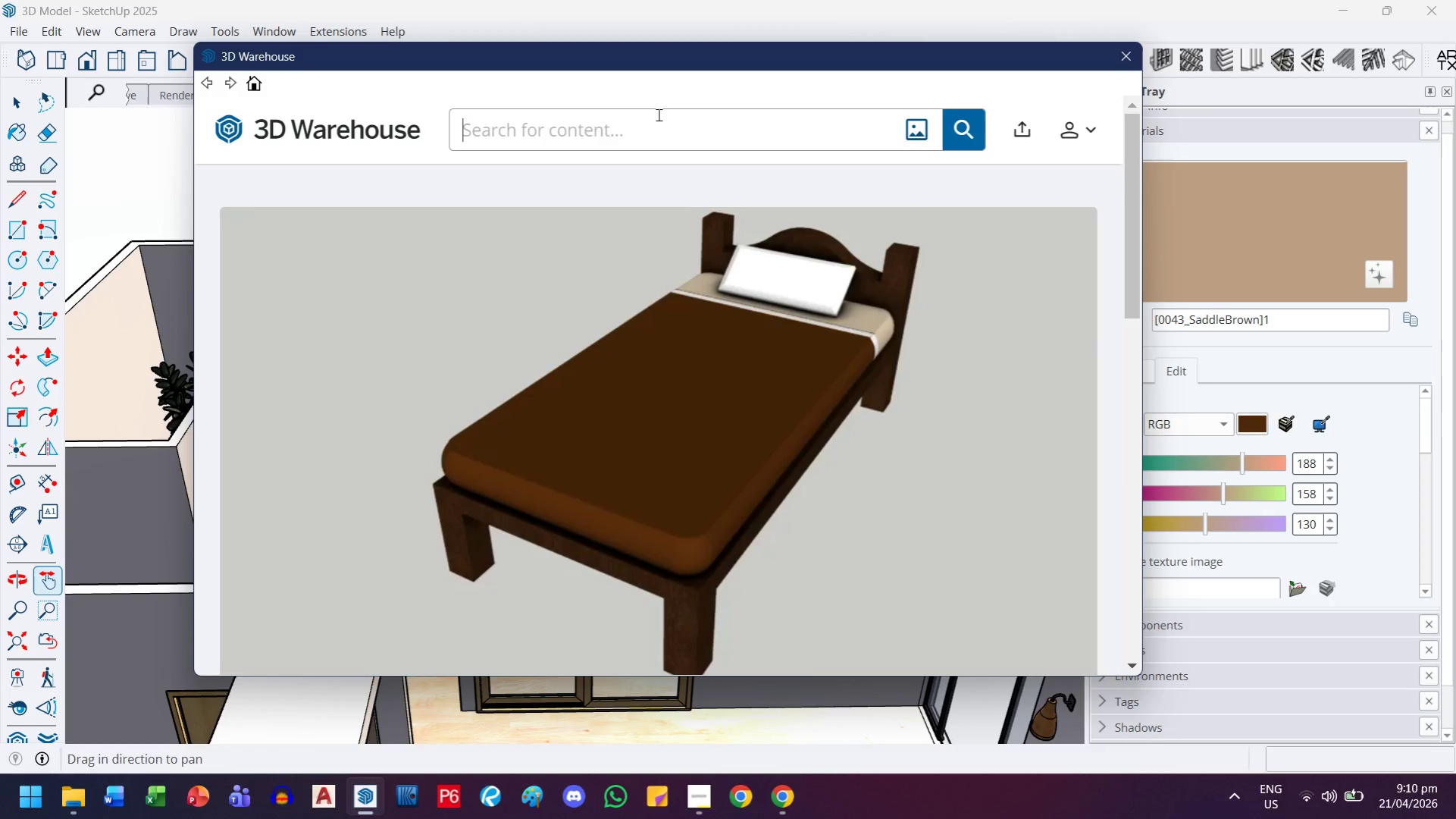 
type(wood name plate)
 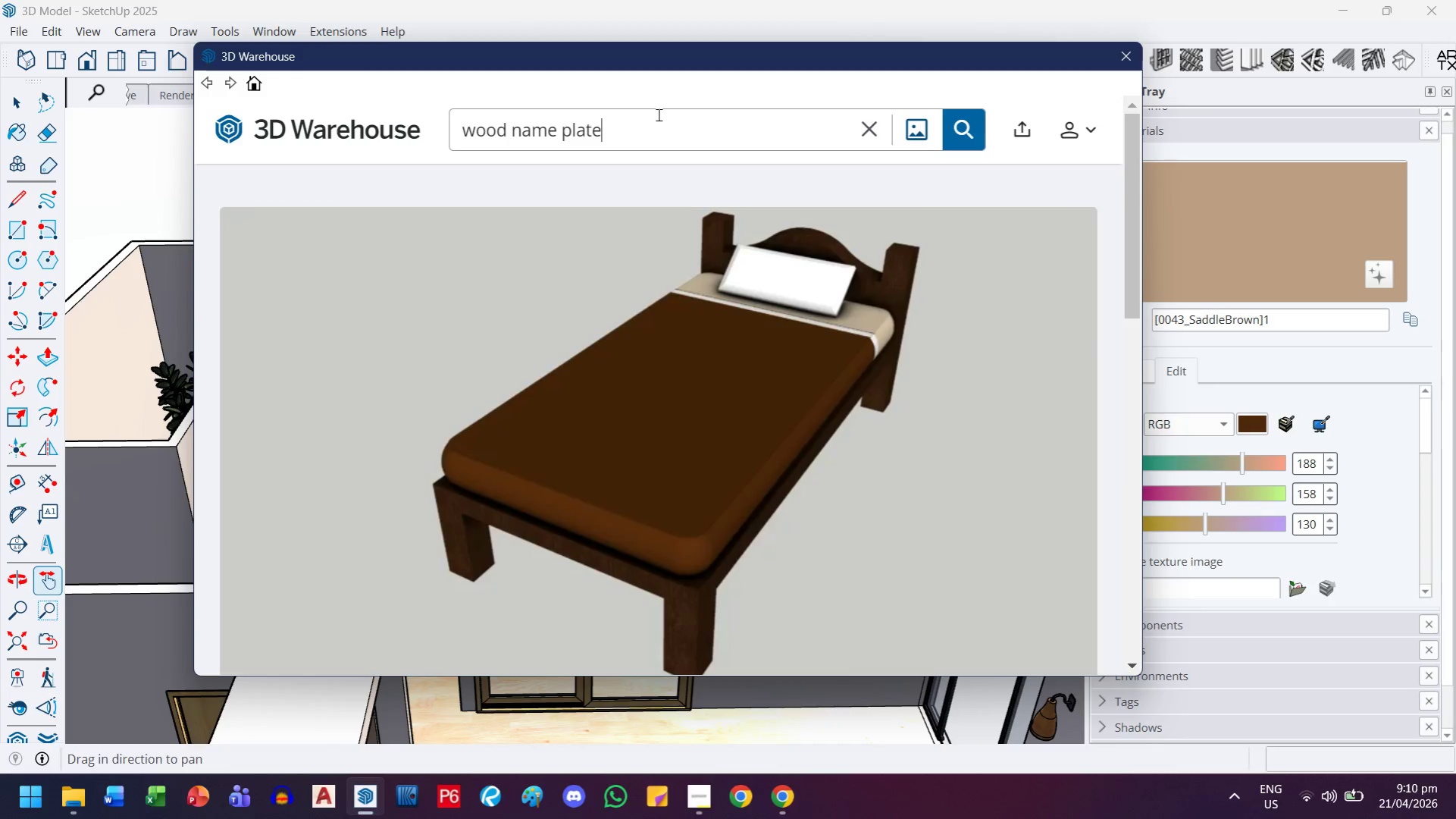 
key(Enter)
 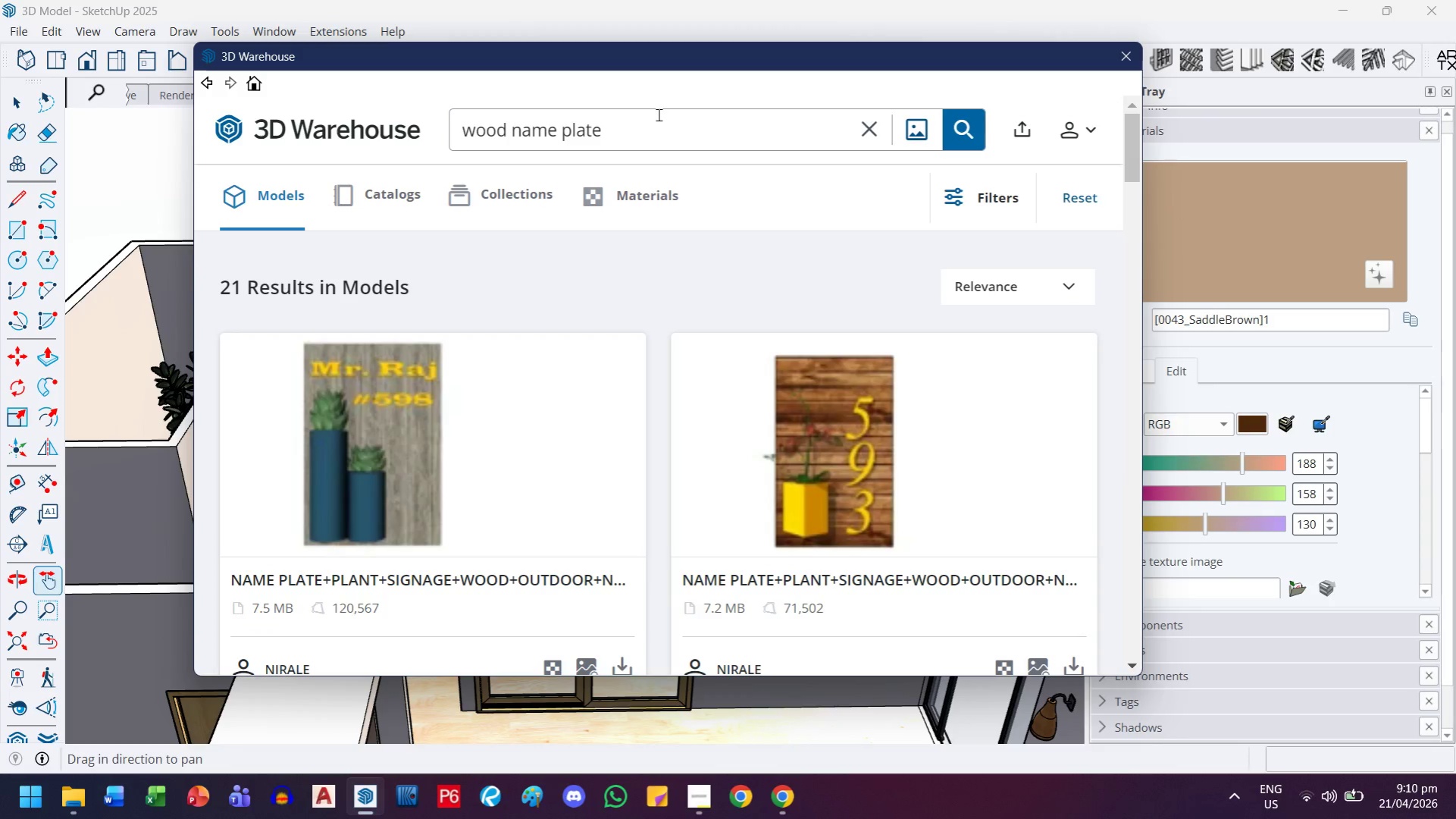 
scroll: coordinate [660, 563], scroll_direction: down, amount: 5.0
 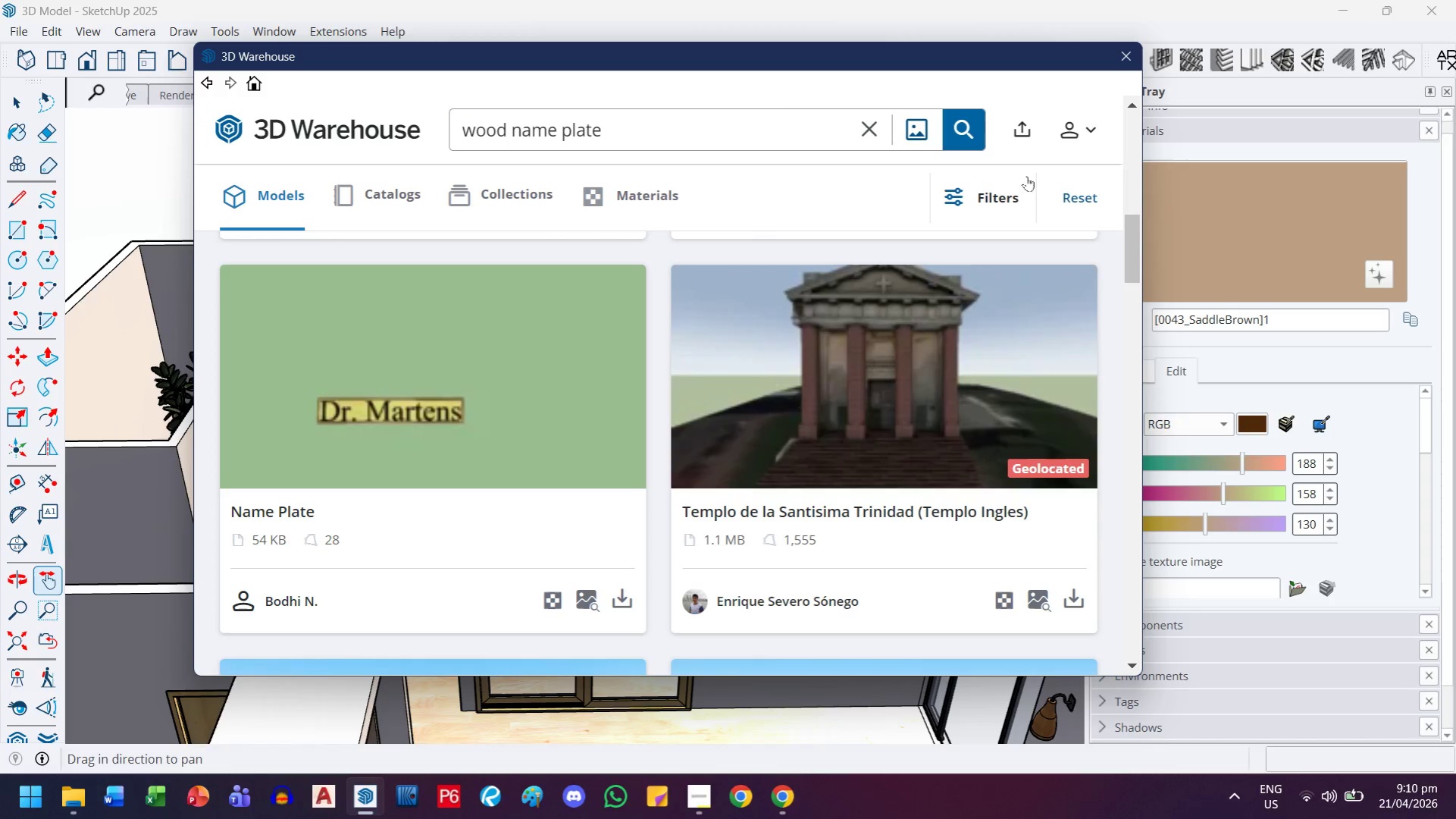 
left_click([993, 190])
 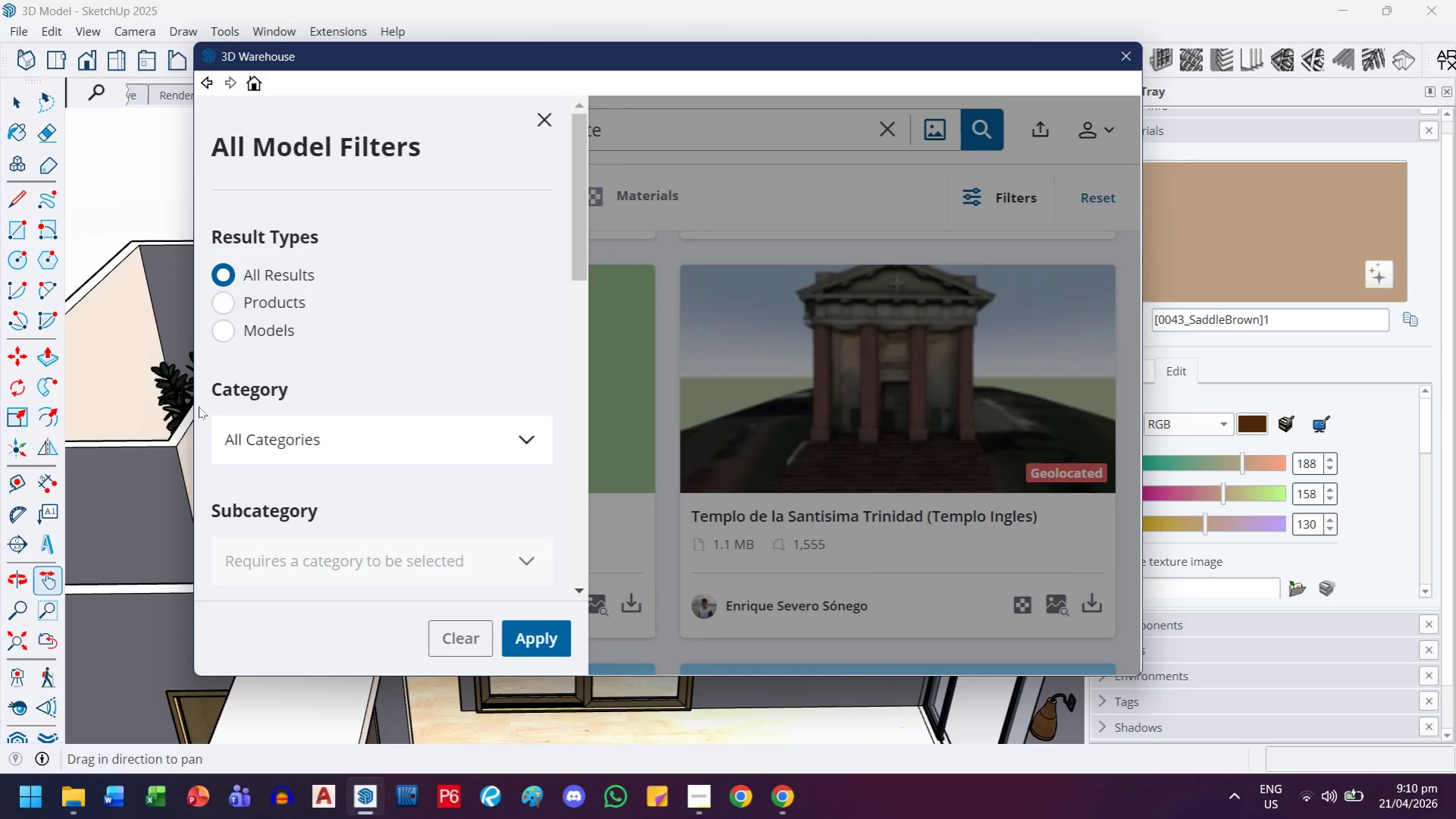 
scroll: coordinate [371, 337], scroll_direction: down, amount: 2.0
 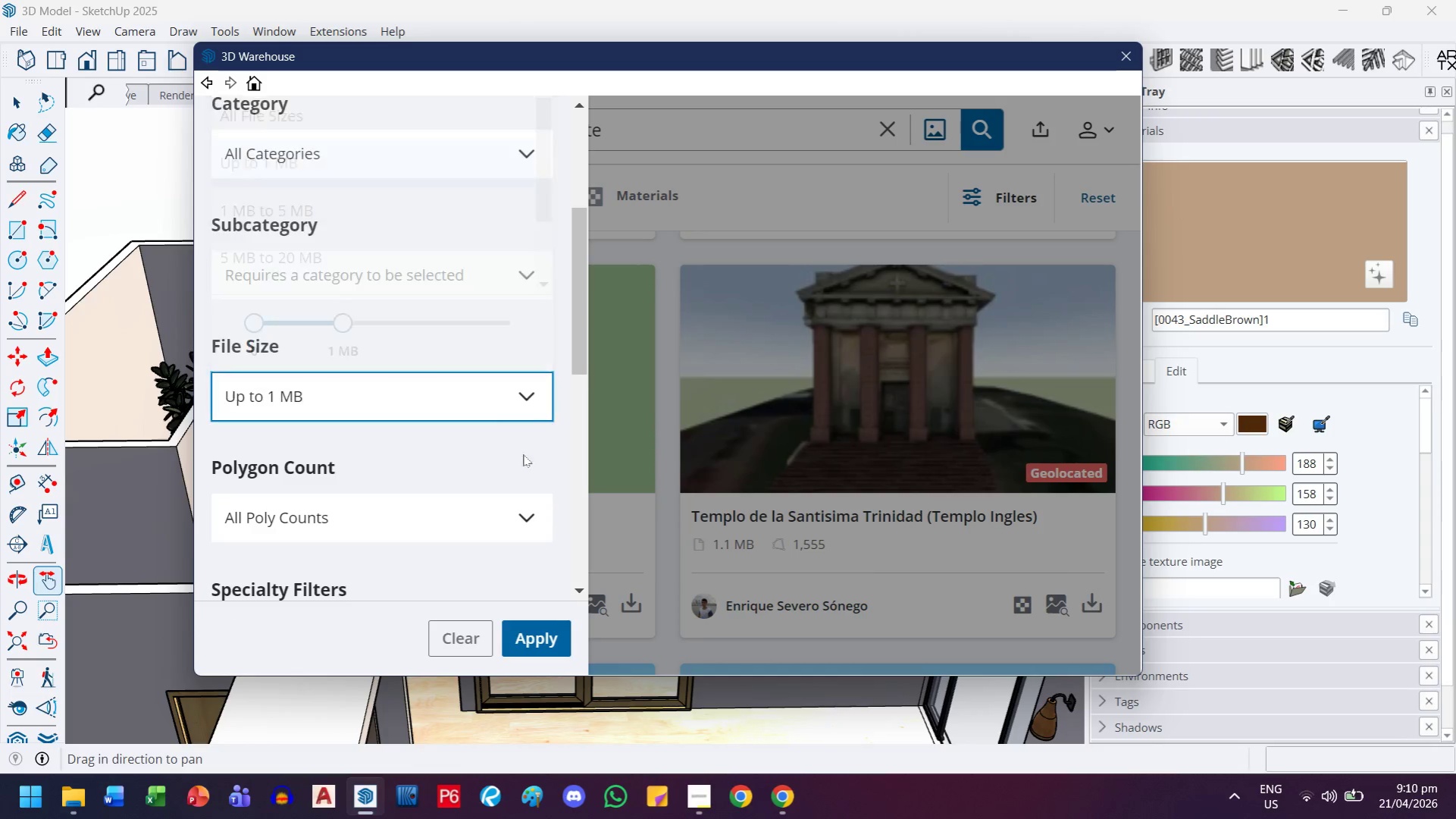 
left_click([538, 639])
 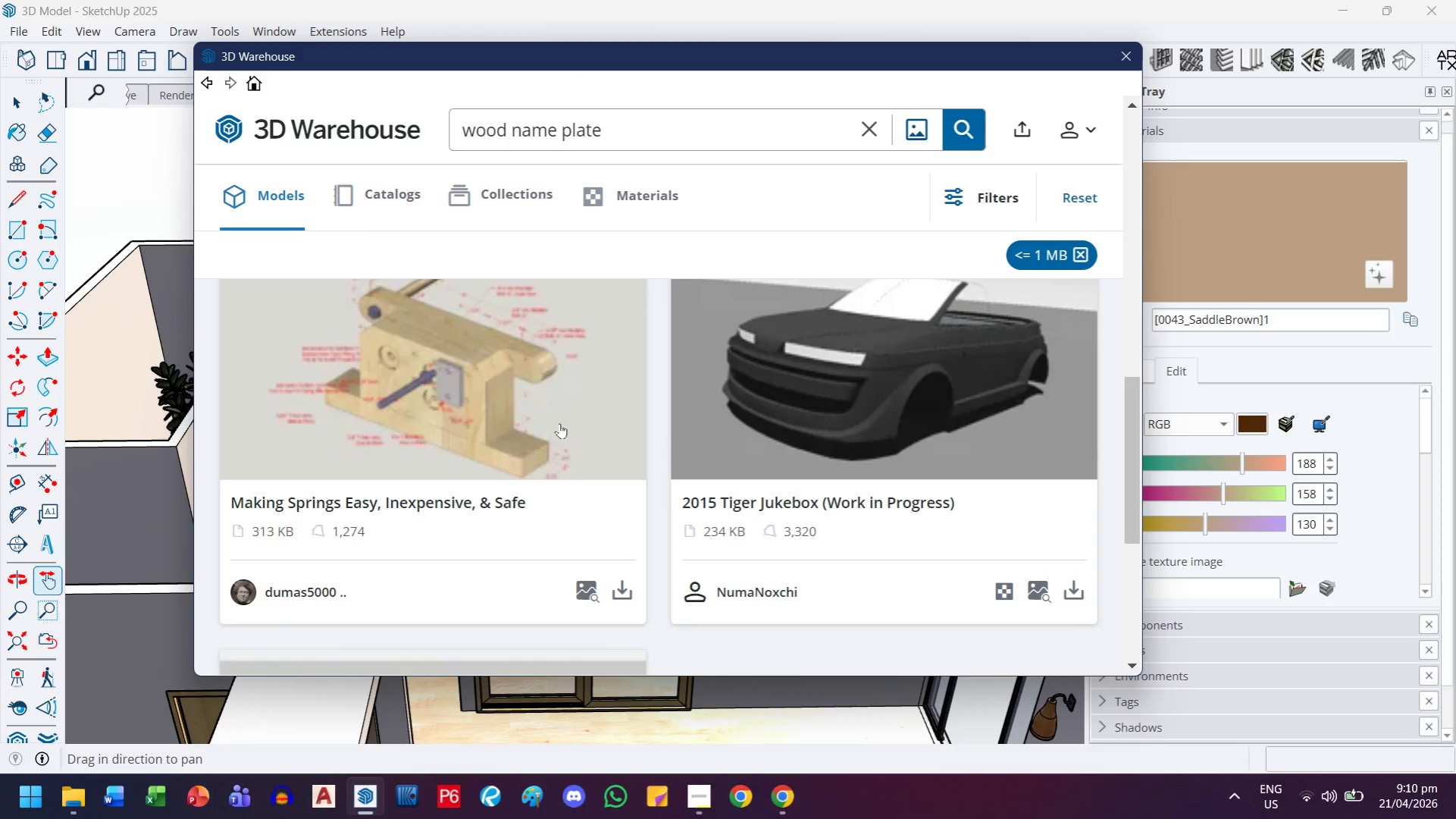 
scroll: coordinate [559, 423], scroll_direction: down, amount: 4.0
 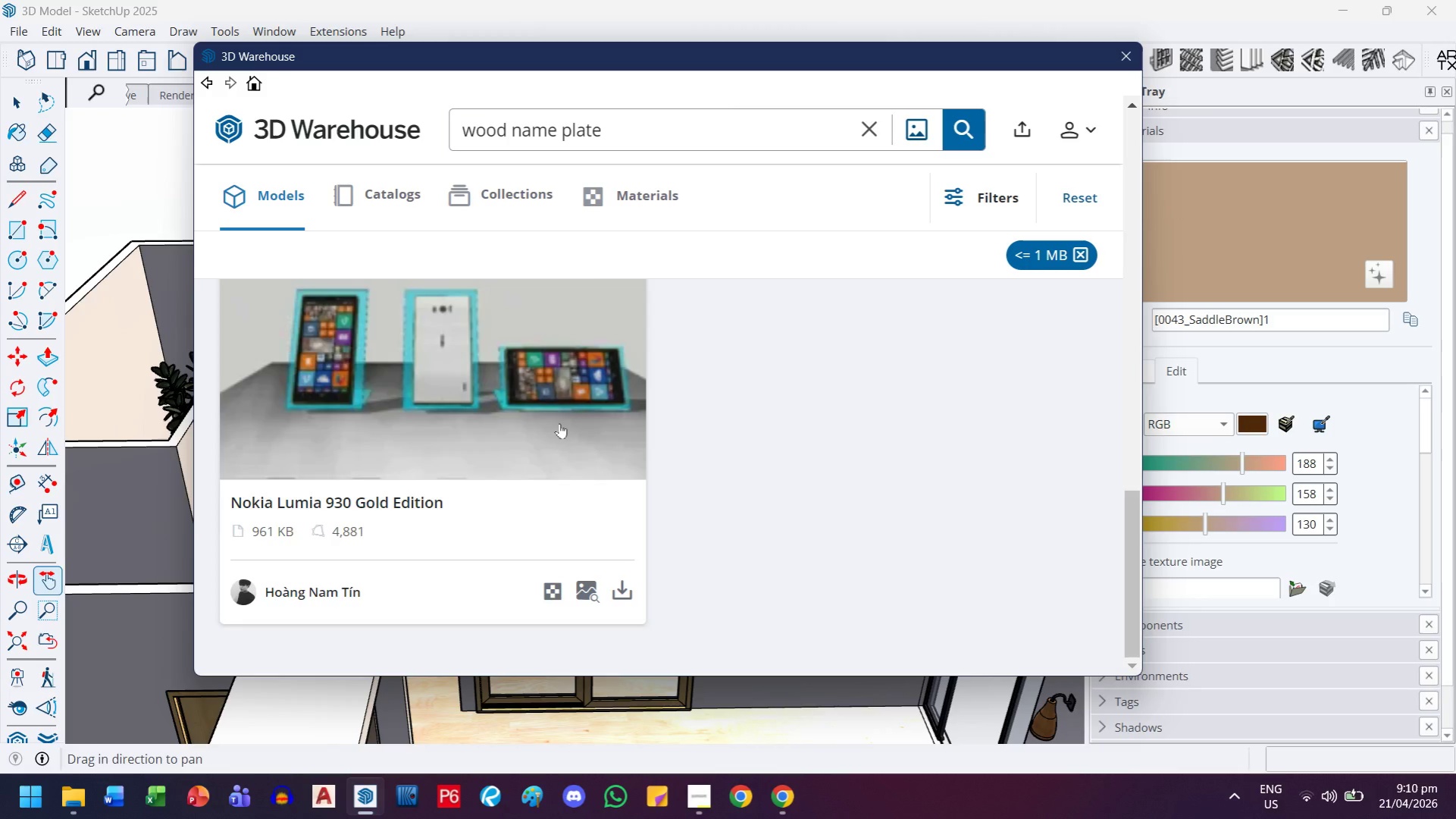 
scroll: coordinate [559, 423], scroll_direction: up, amount: 11.0
 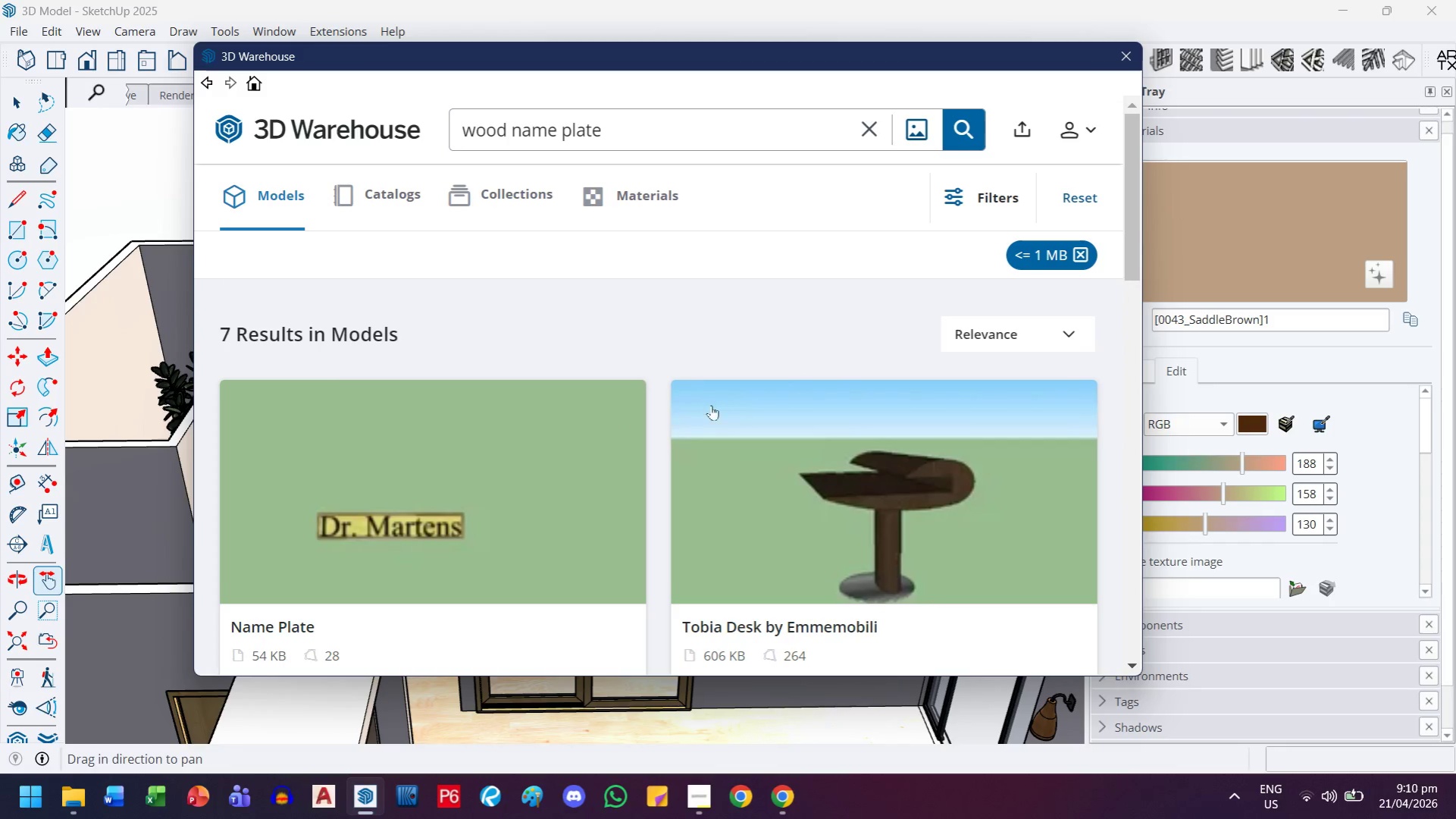 
scroll: coordinate [433, 477], scroll_direction: none, amount: 0.0
 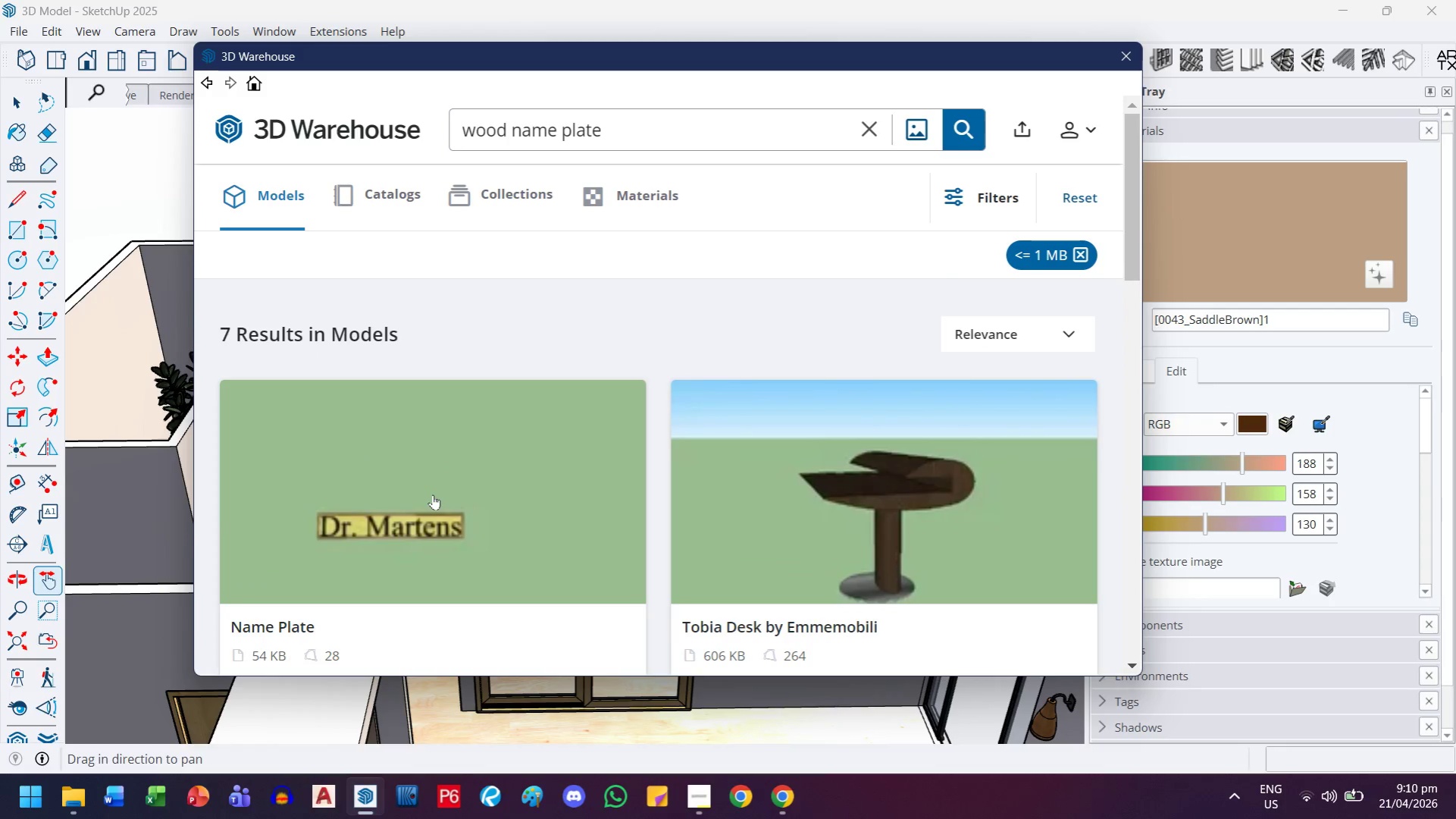 
scroll: coordinate [433, 494], scroll_direction: down, amount: 4.0
 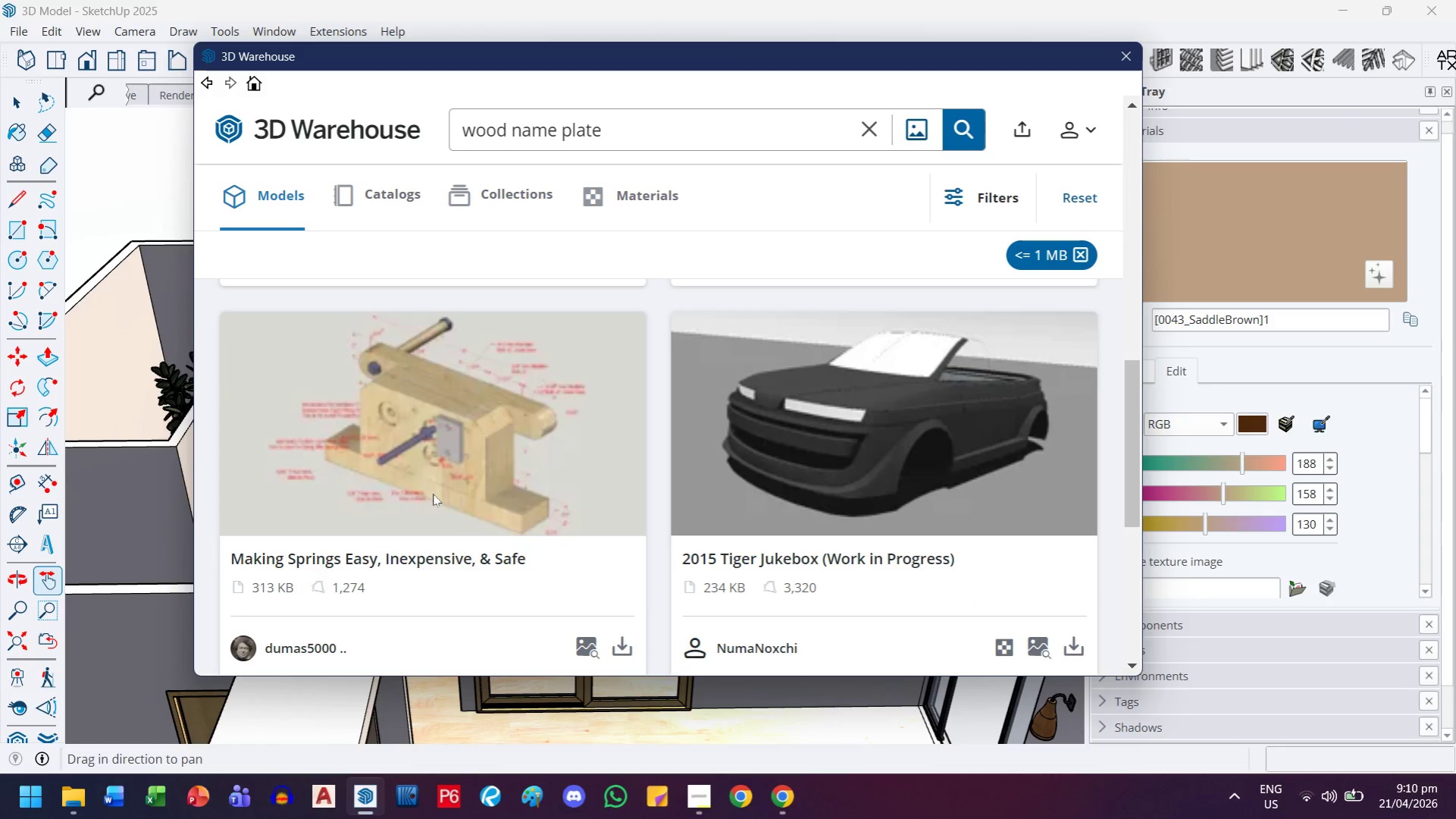 
scroll: coordinate [433, 494], scroll_direction: up, amount: 7.0
 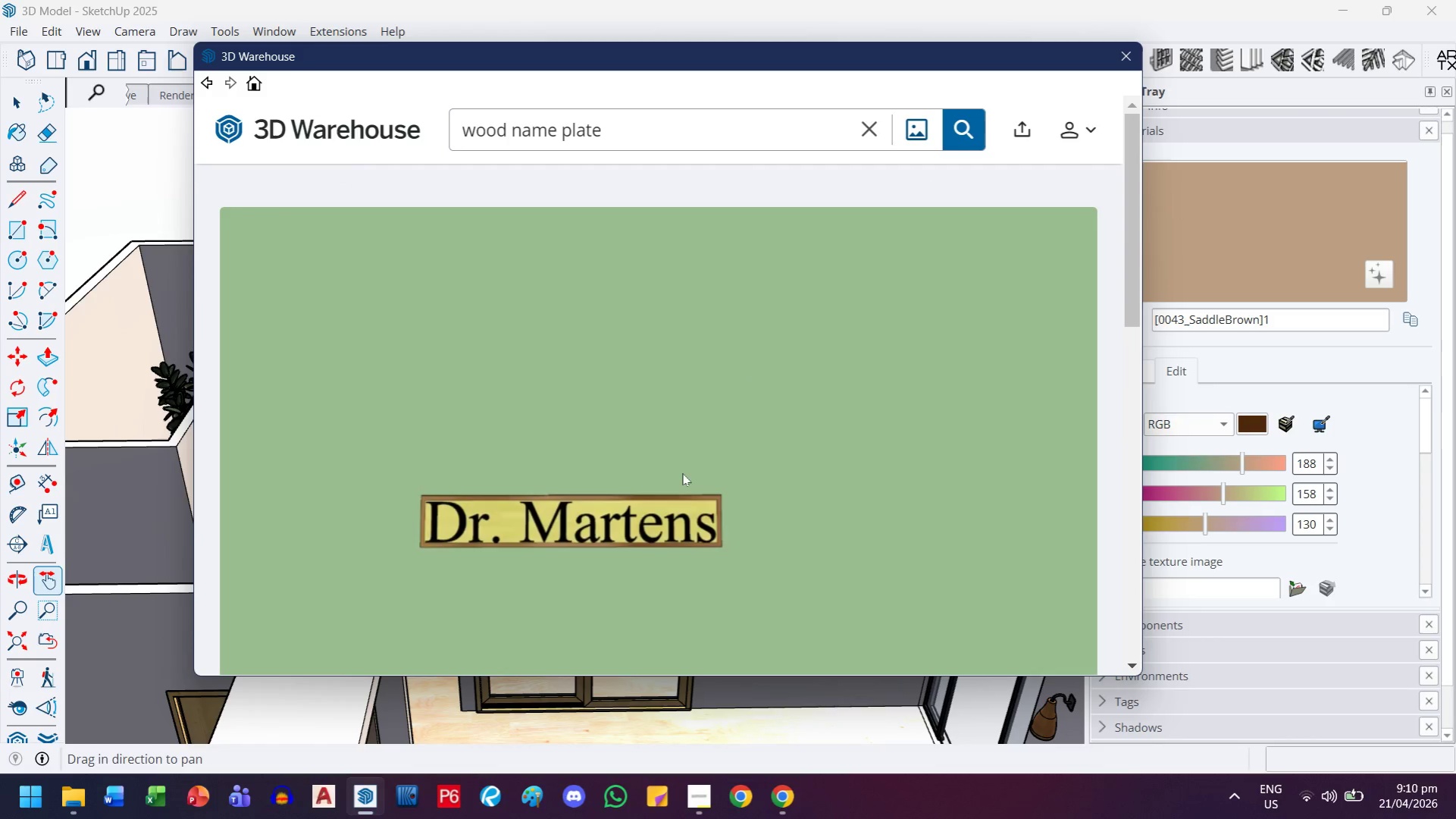 
scroll: coordinate [711, 494], scroll_direction: down, amount: 3.0
 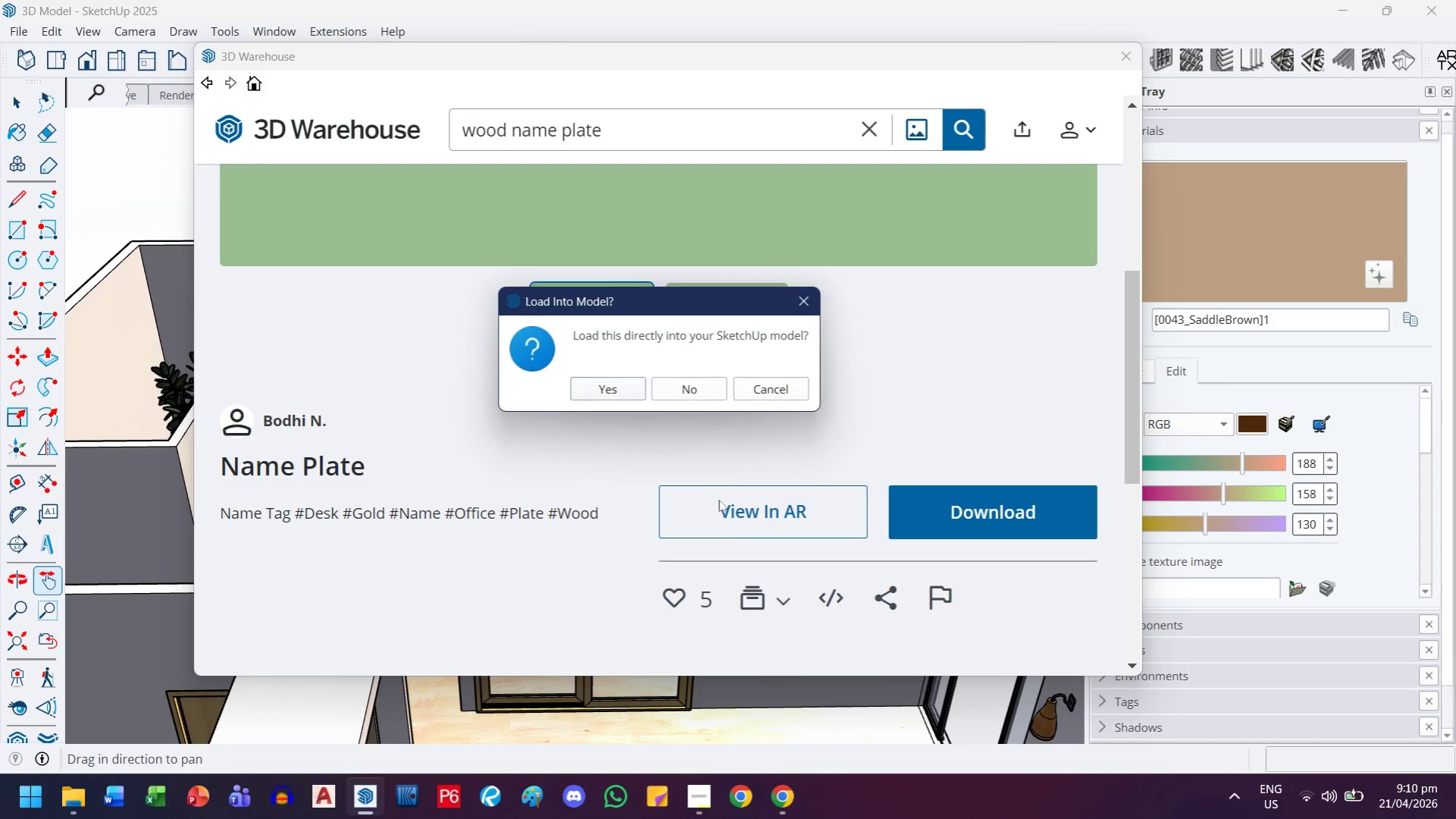 
left_click([625, 392])
 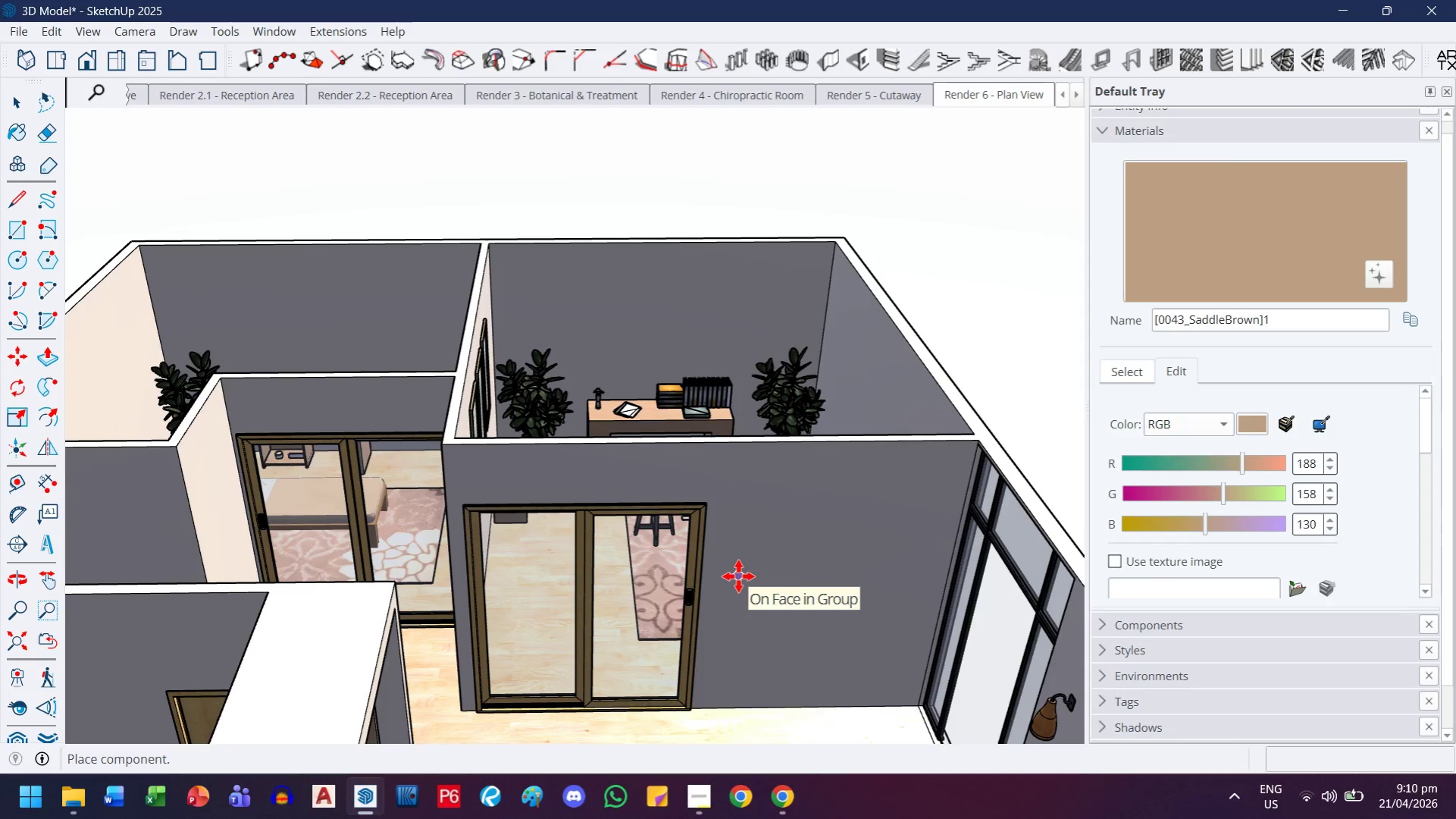 
wait(5.44)
 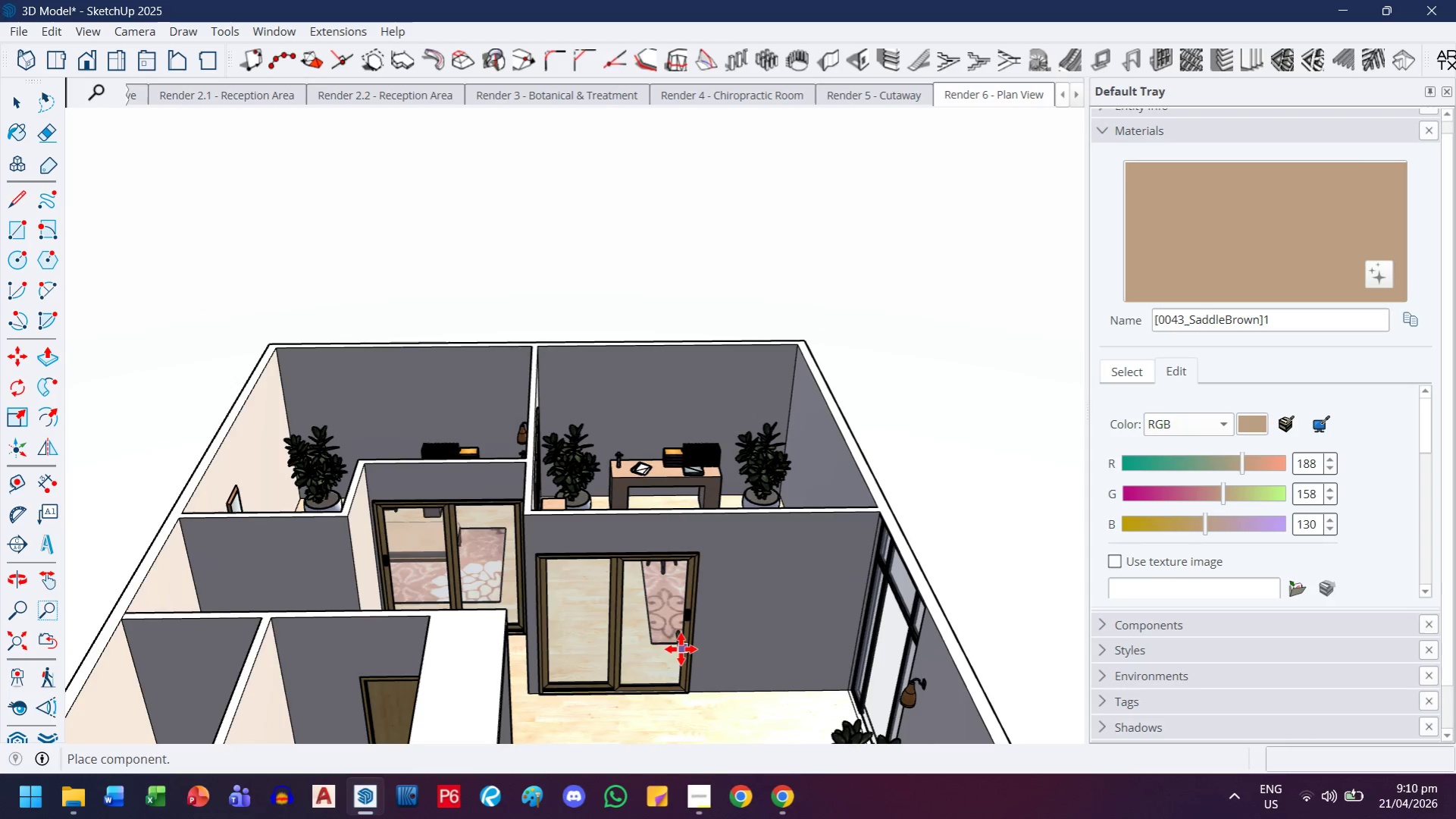 
key(H)
 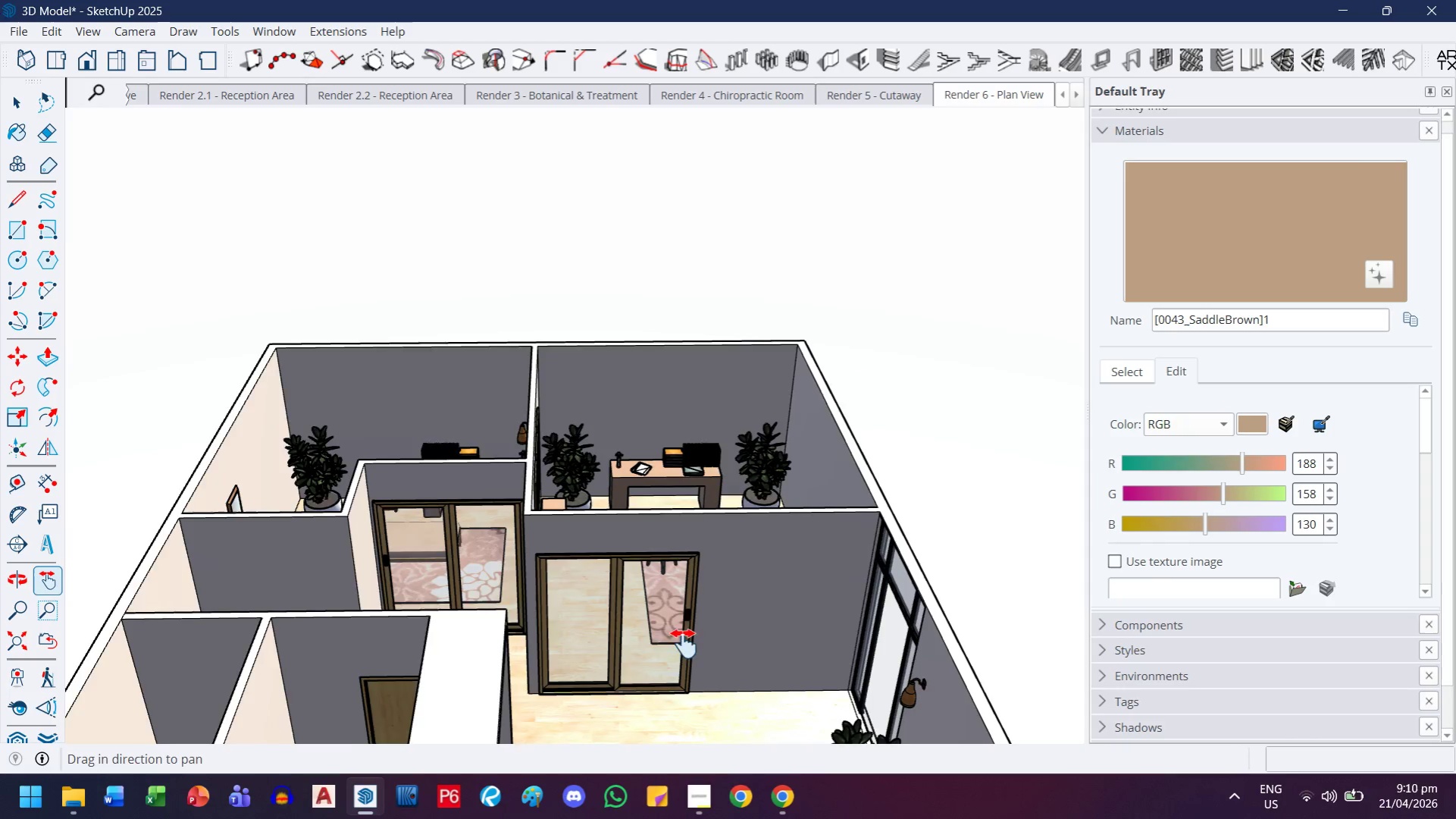 
left_click_drag(start_coordinate=[684, 645], to_coordinate=[640, 510])
 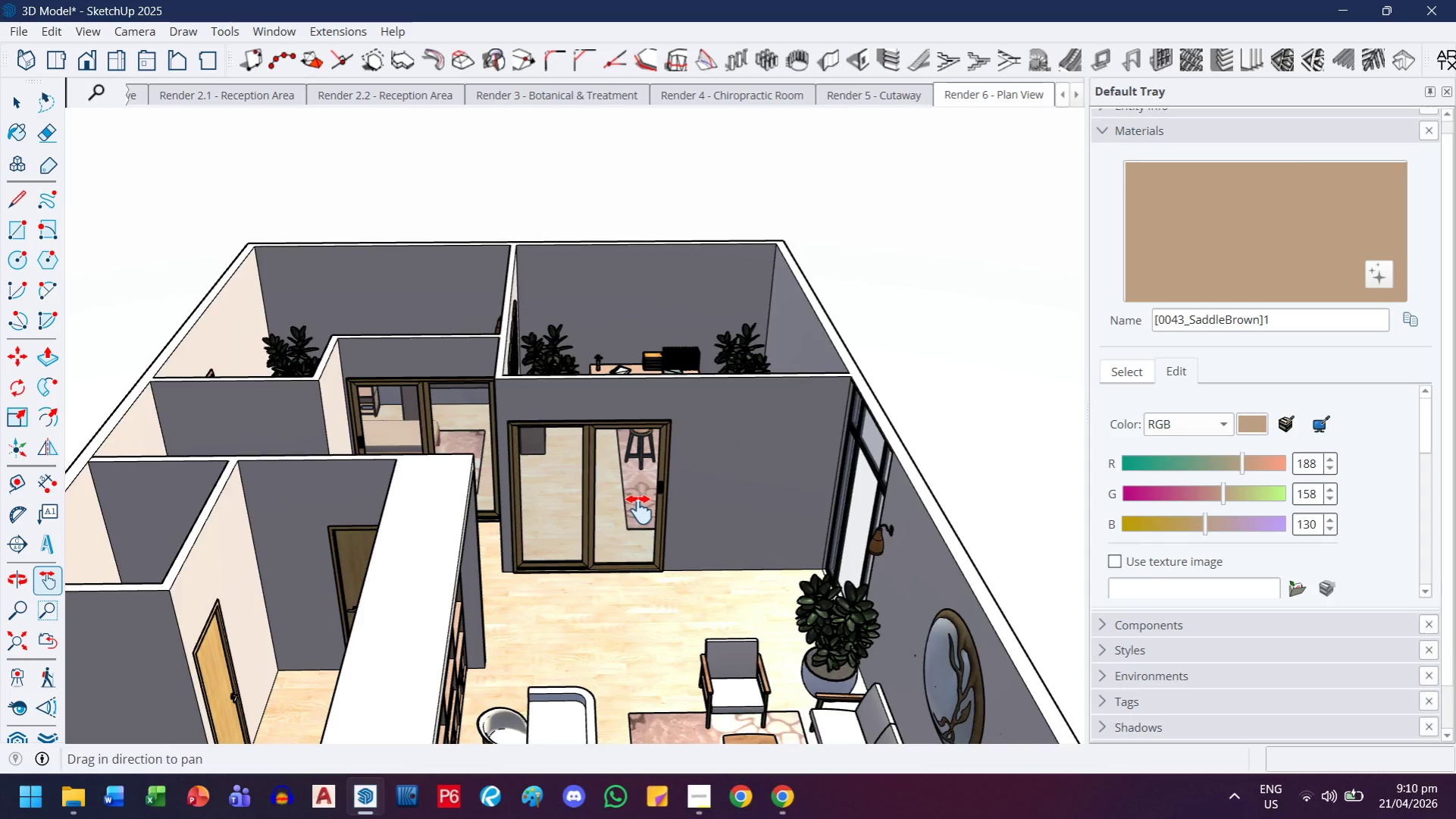 
scroll: coordinate [637, 513], scroll_direction: down, amount: 8.0
 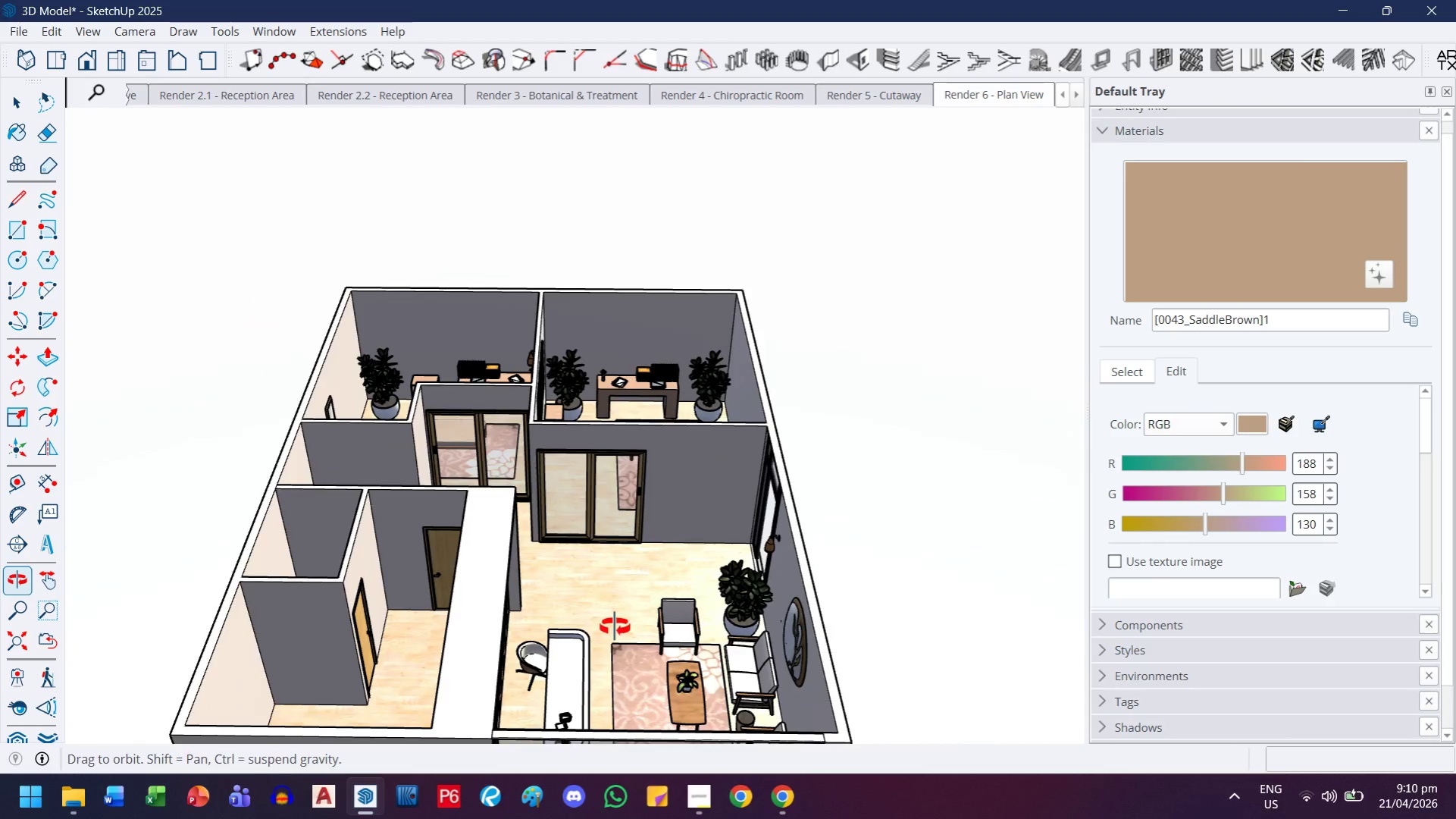 
key(Escape)
 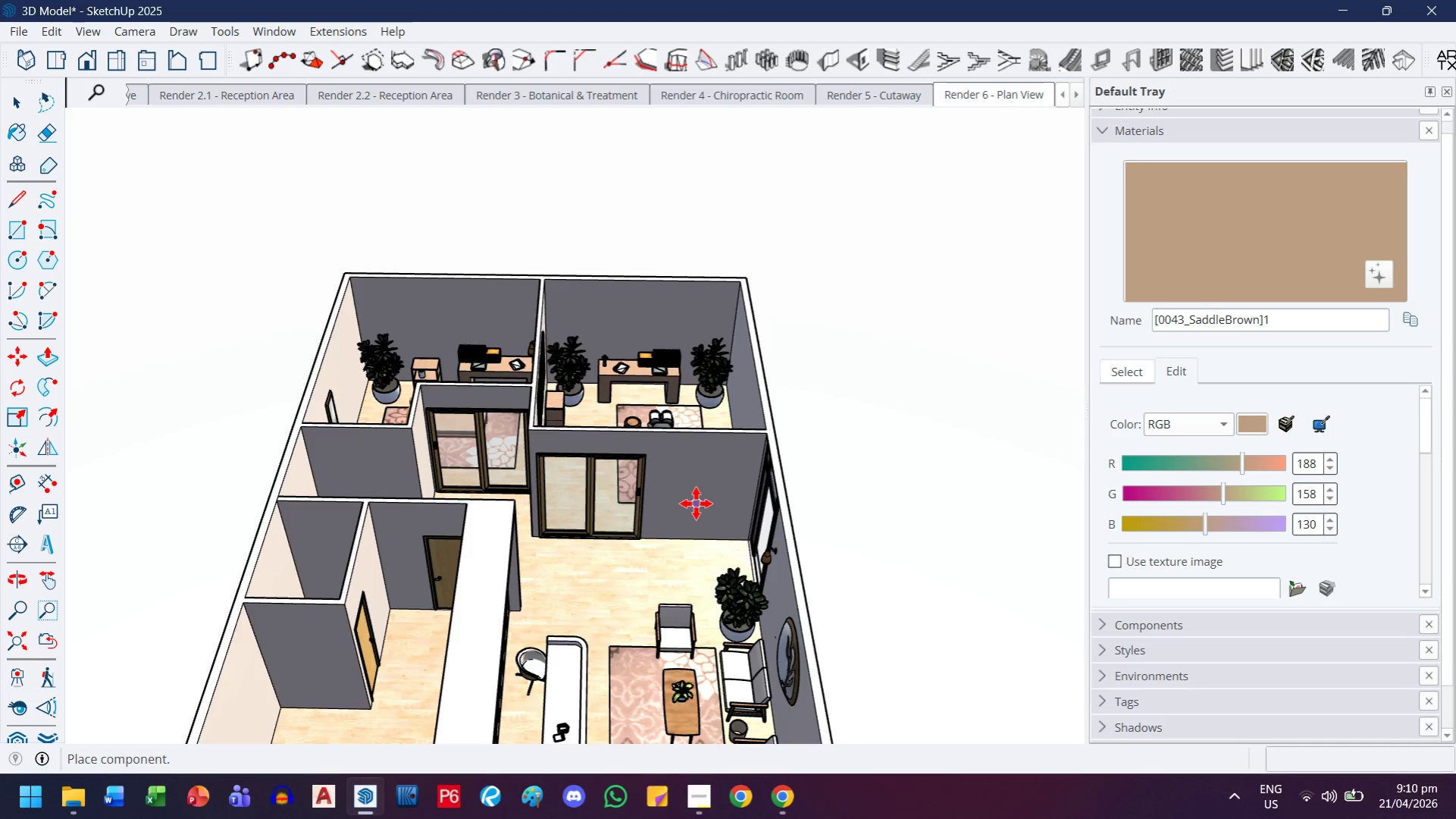 
left_click([641, 588])
 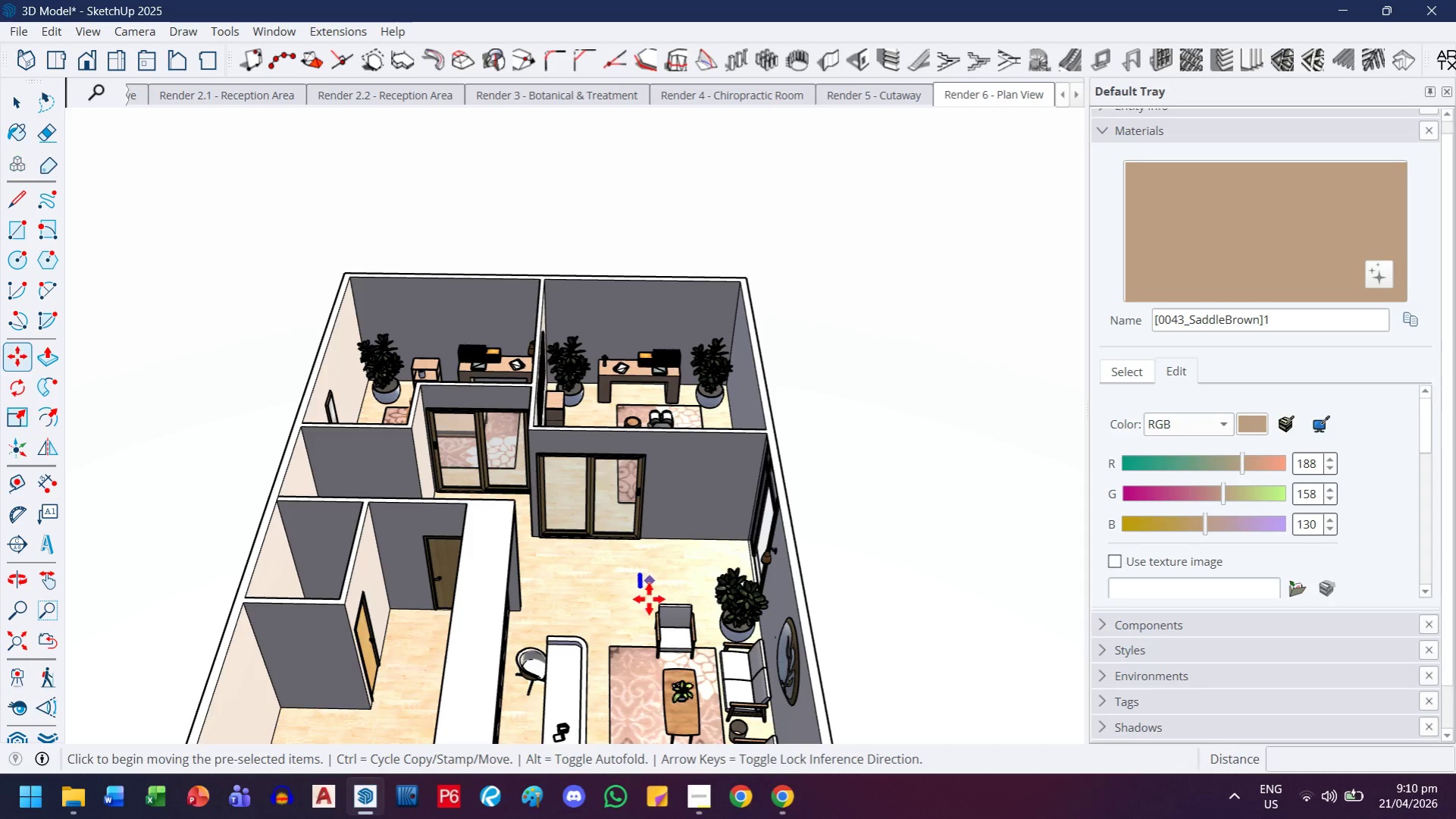 
scroll: coordinate [658, 457], scroll_direction: up, amount: 49.0
 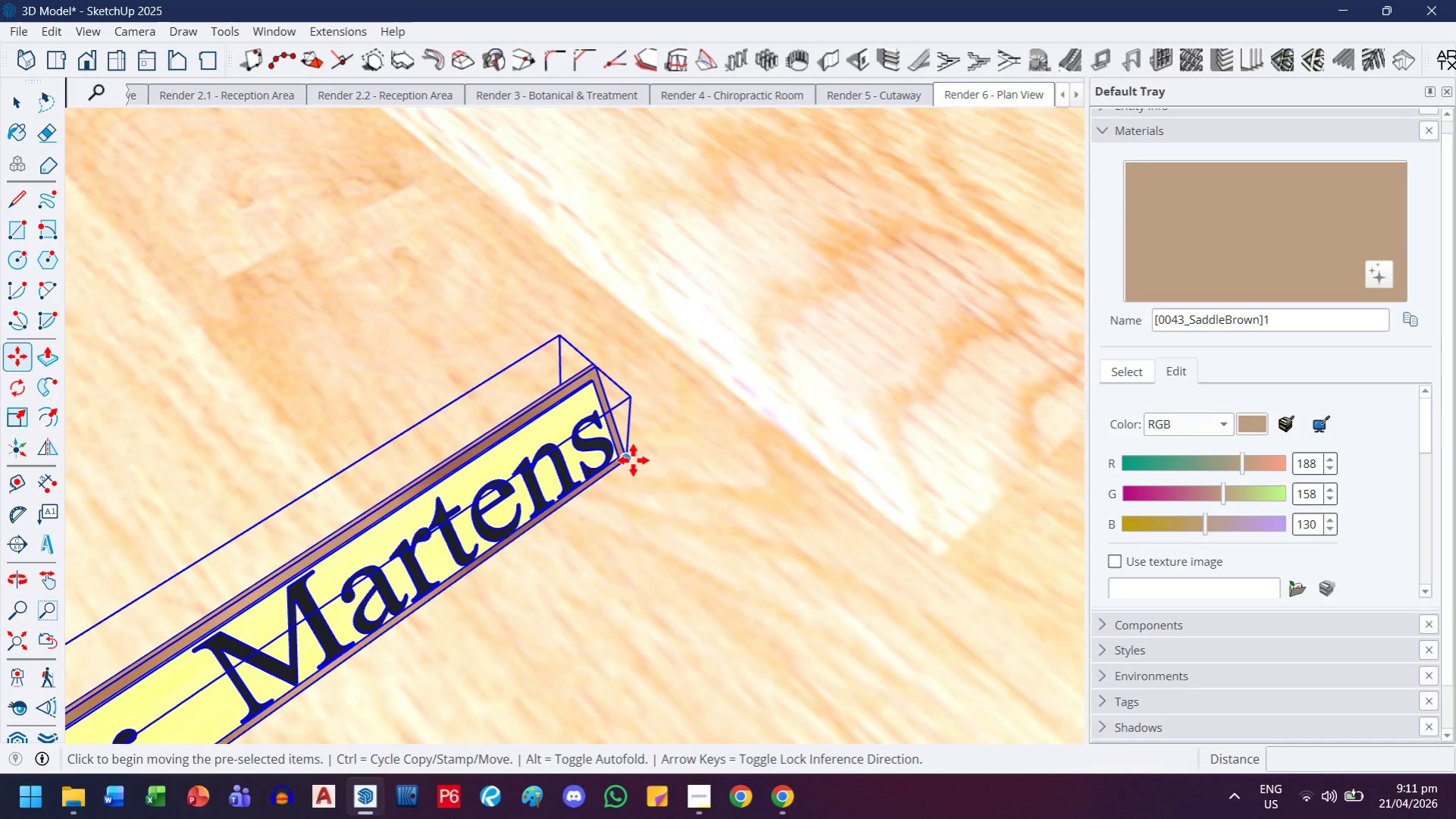 
left_click([633, 460])
 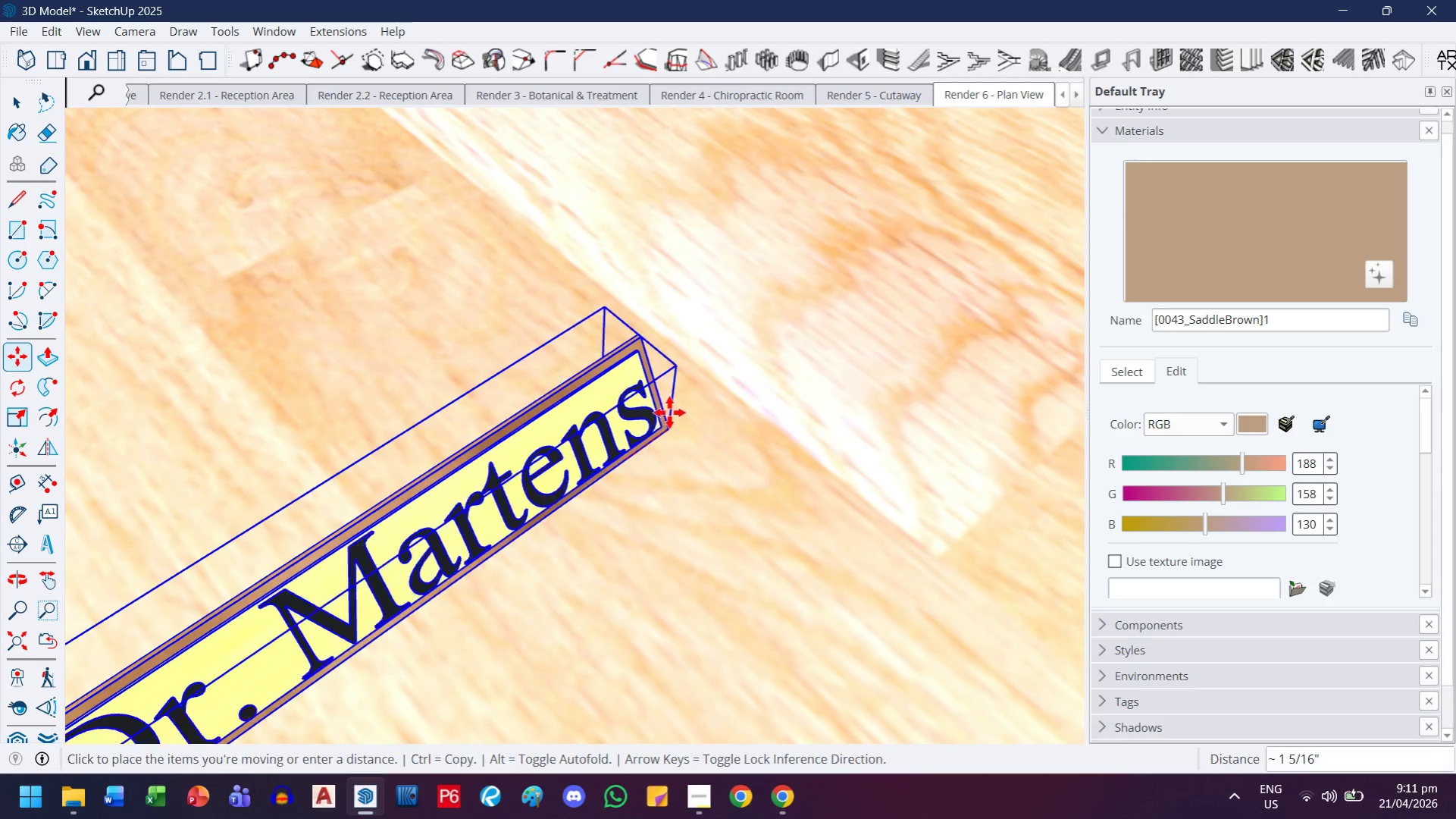 
key(H)
 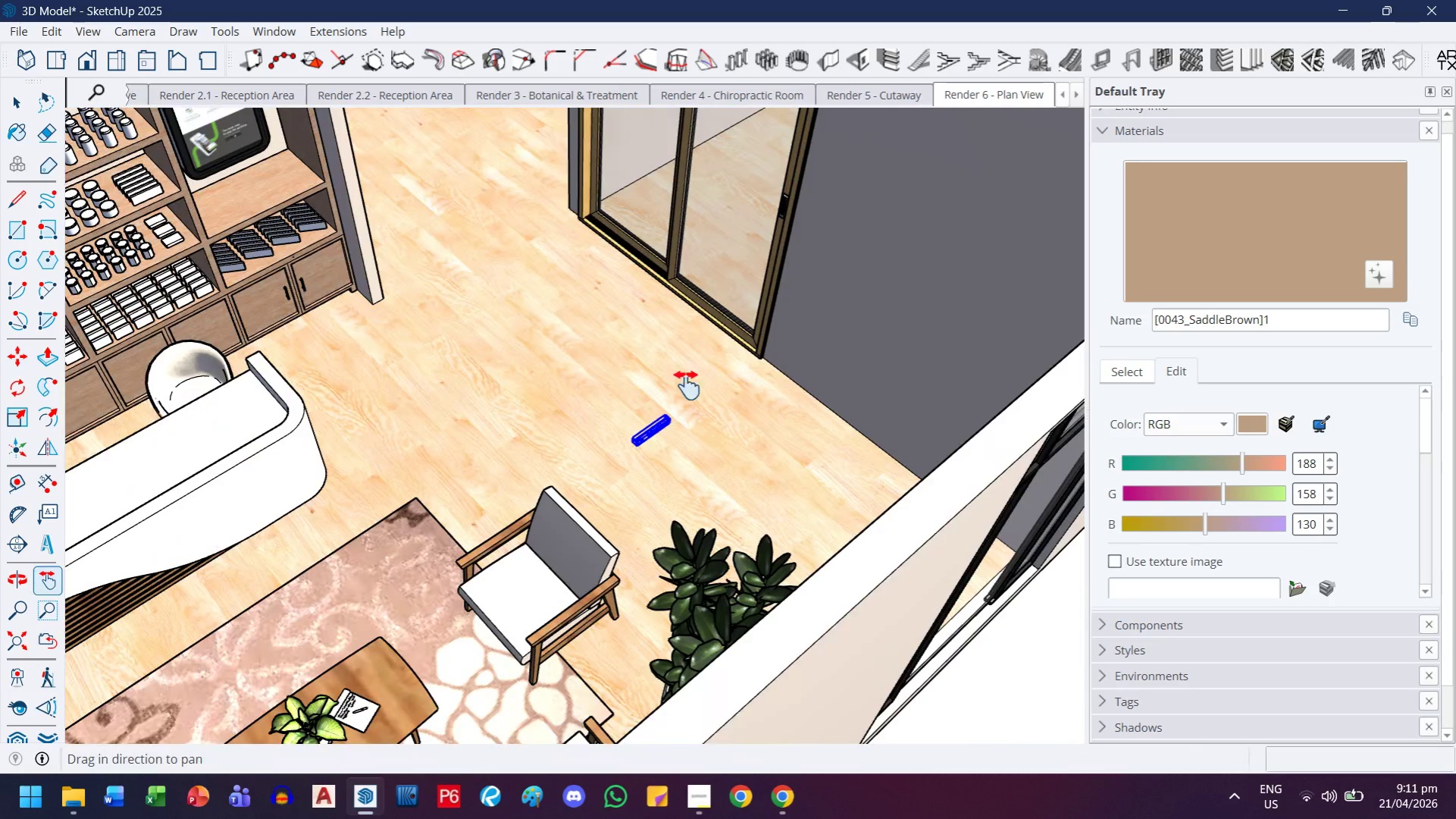 
left_click_drag(start_coordinate=[694, 362], to_coordinate=[538, 702])
 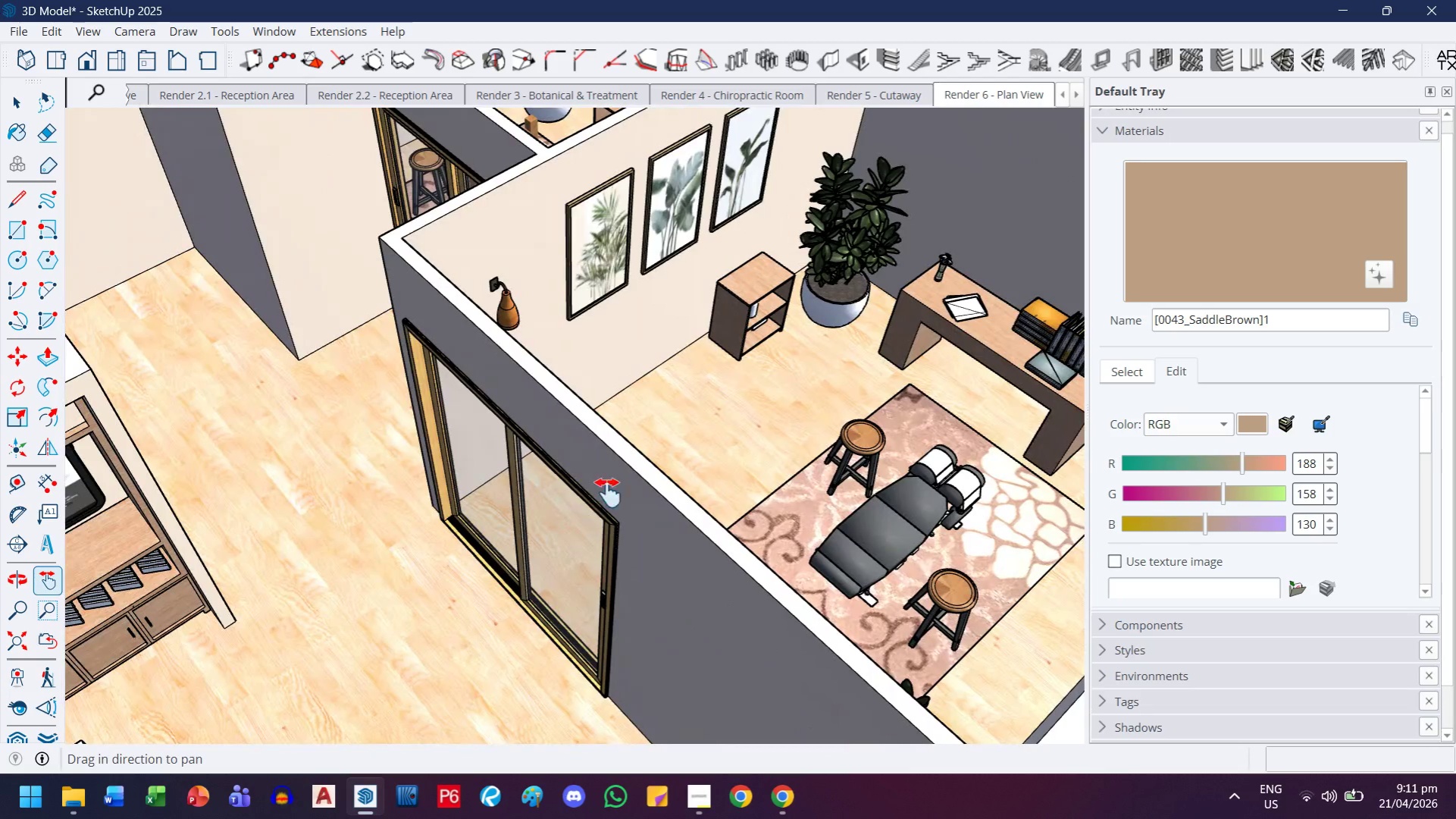 
scroll: coordinate [669, 423], scroll_direction: down, amount: 28.0
 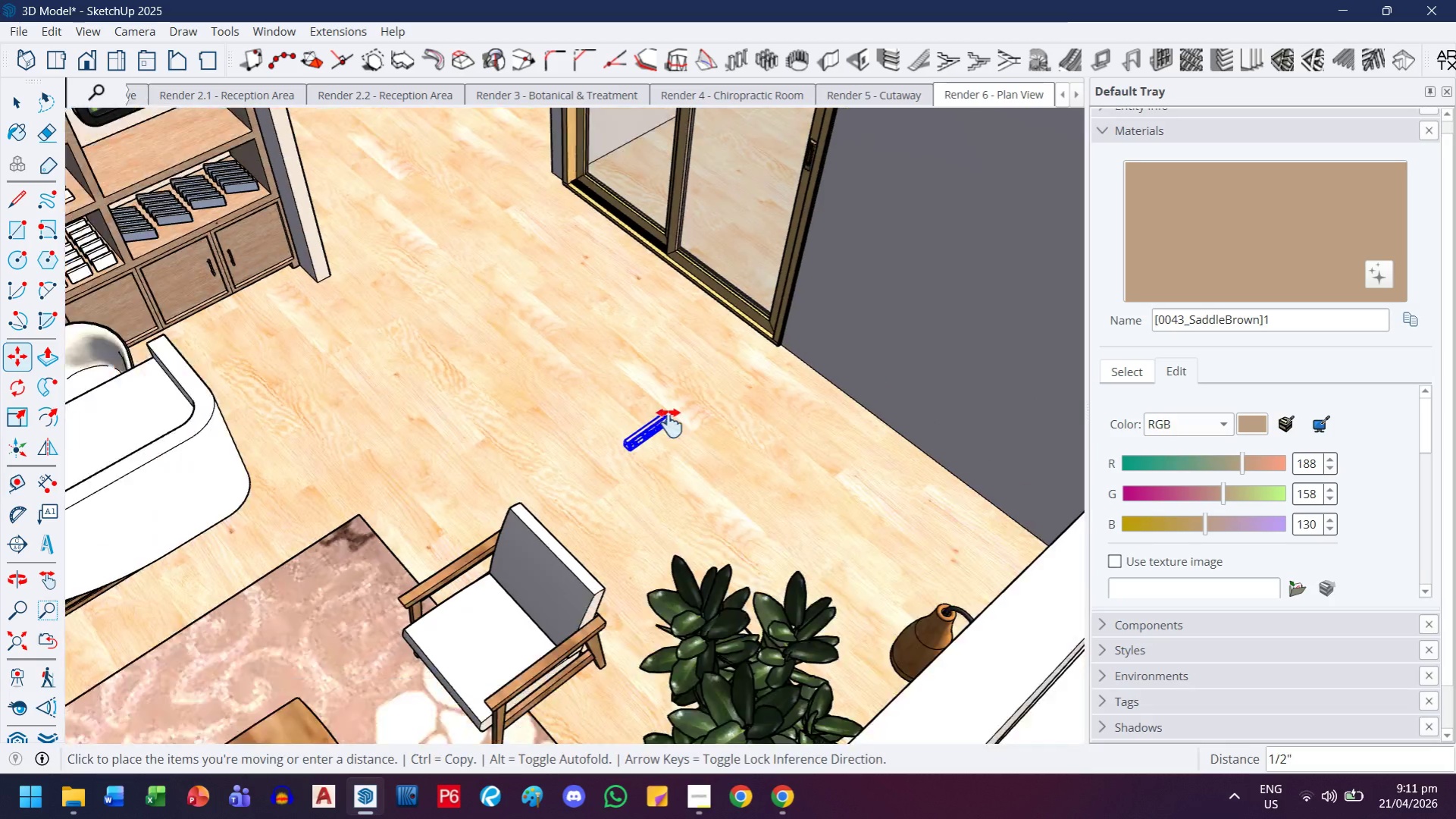 
left_click_drag(start_coordinate=[607, 491], to_coordinate=[484, 610])
 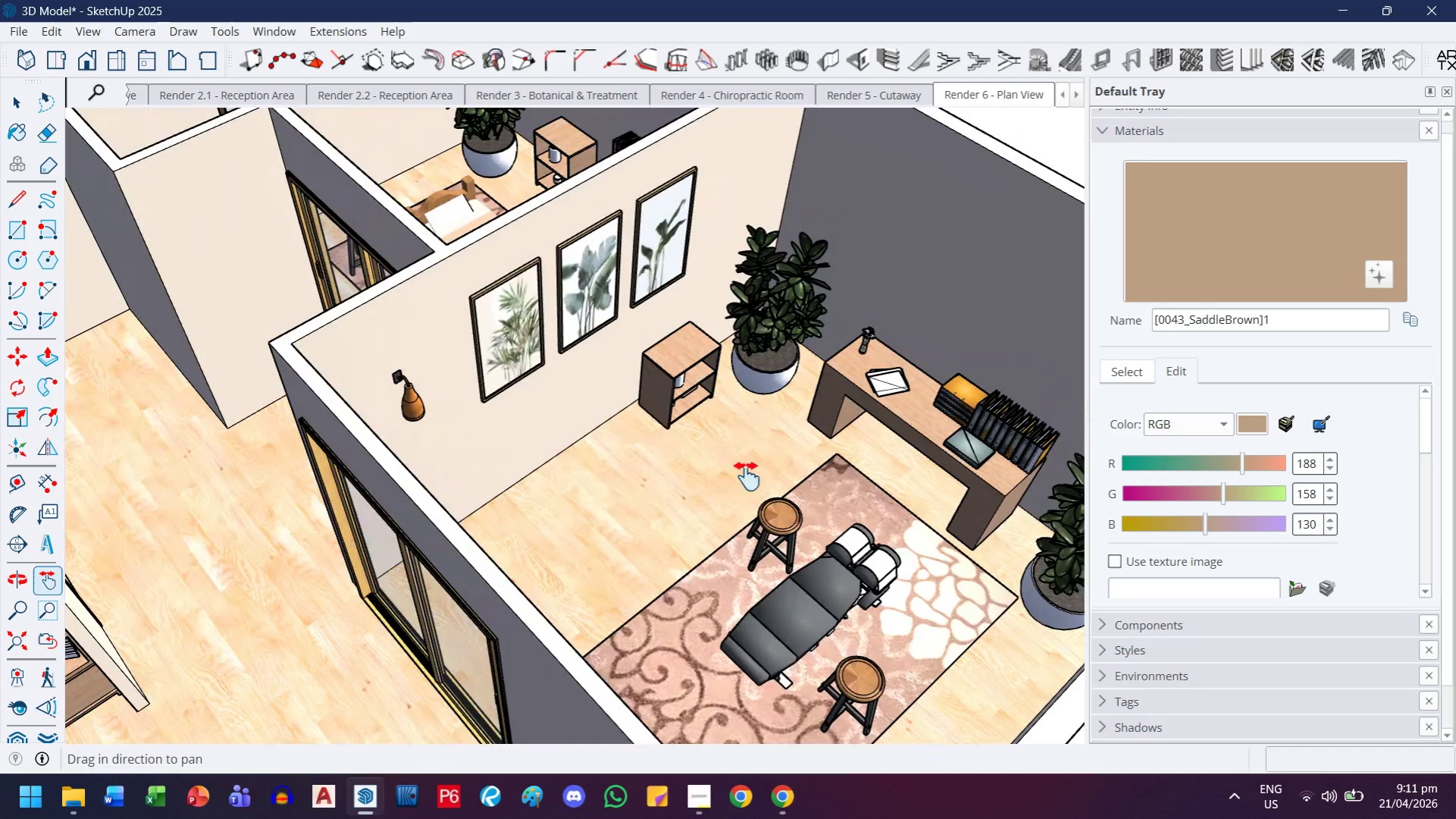 
key(Escape)
 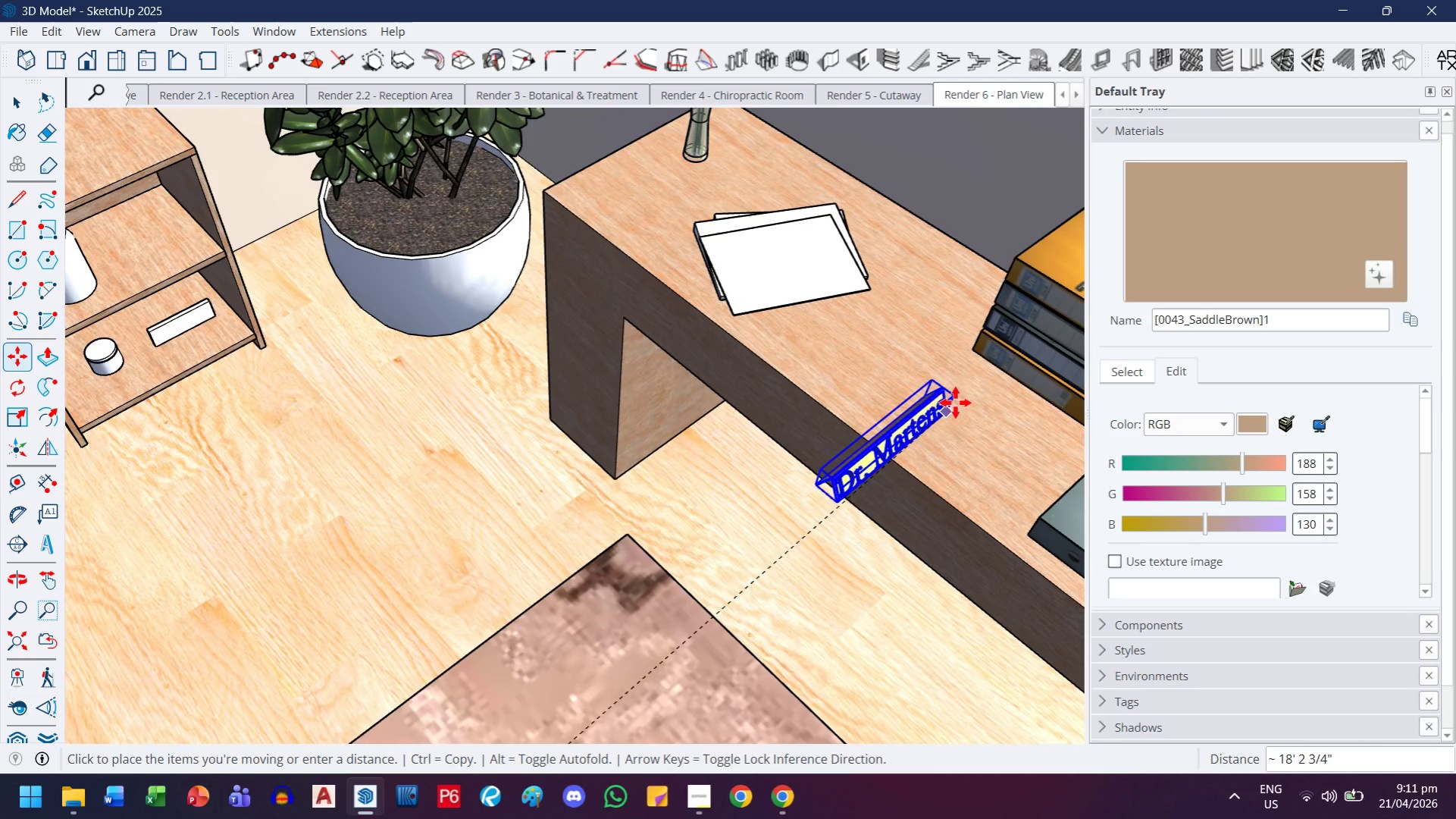 
scroll: coordinate [931, 416], scroll_direction: up, amount: 15.0
 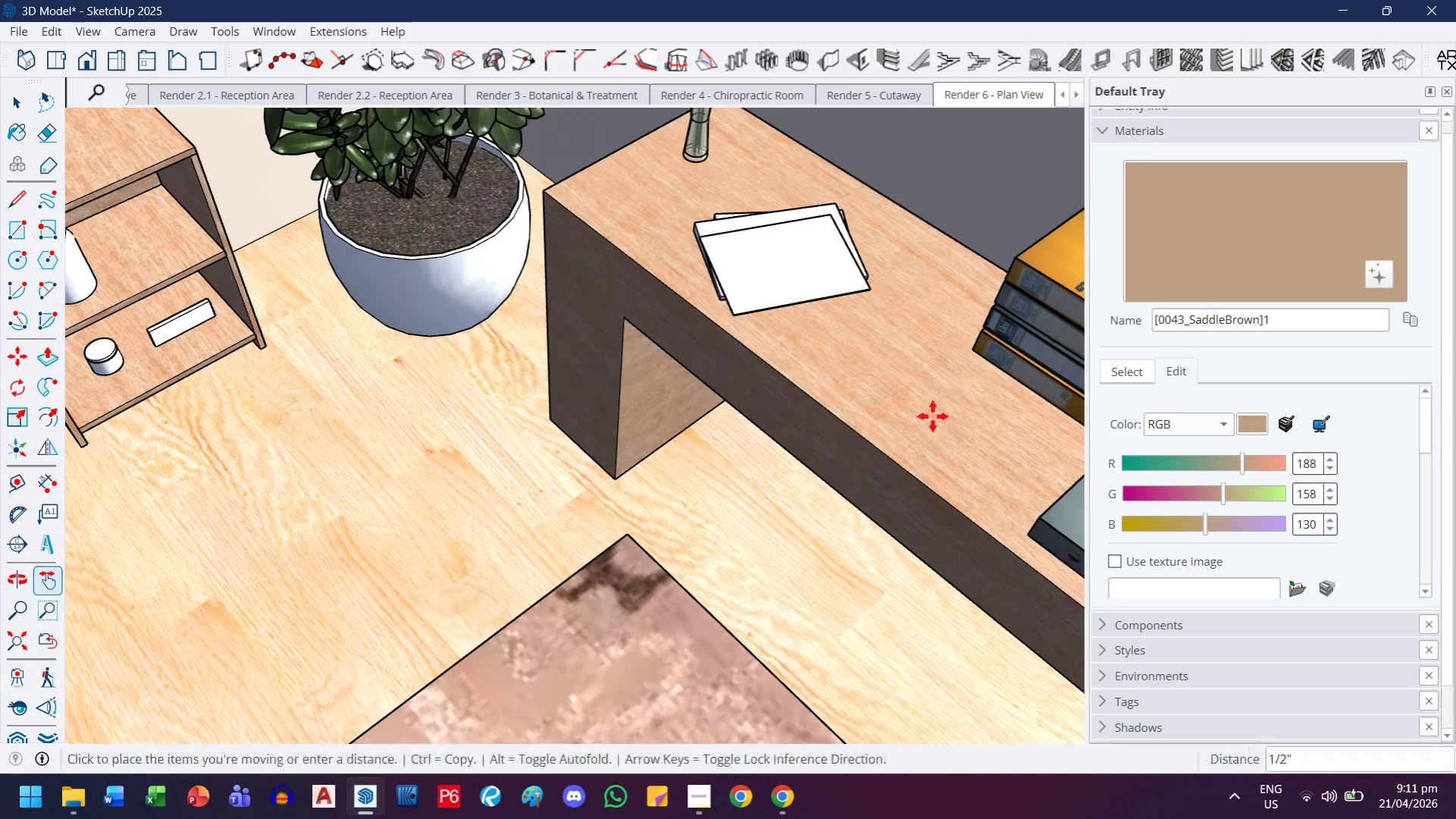 
left_click([956, 397])
 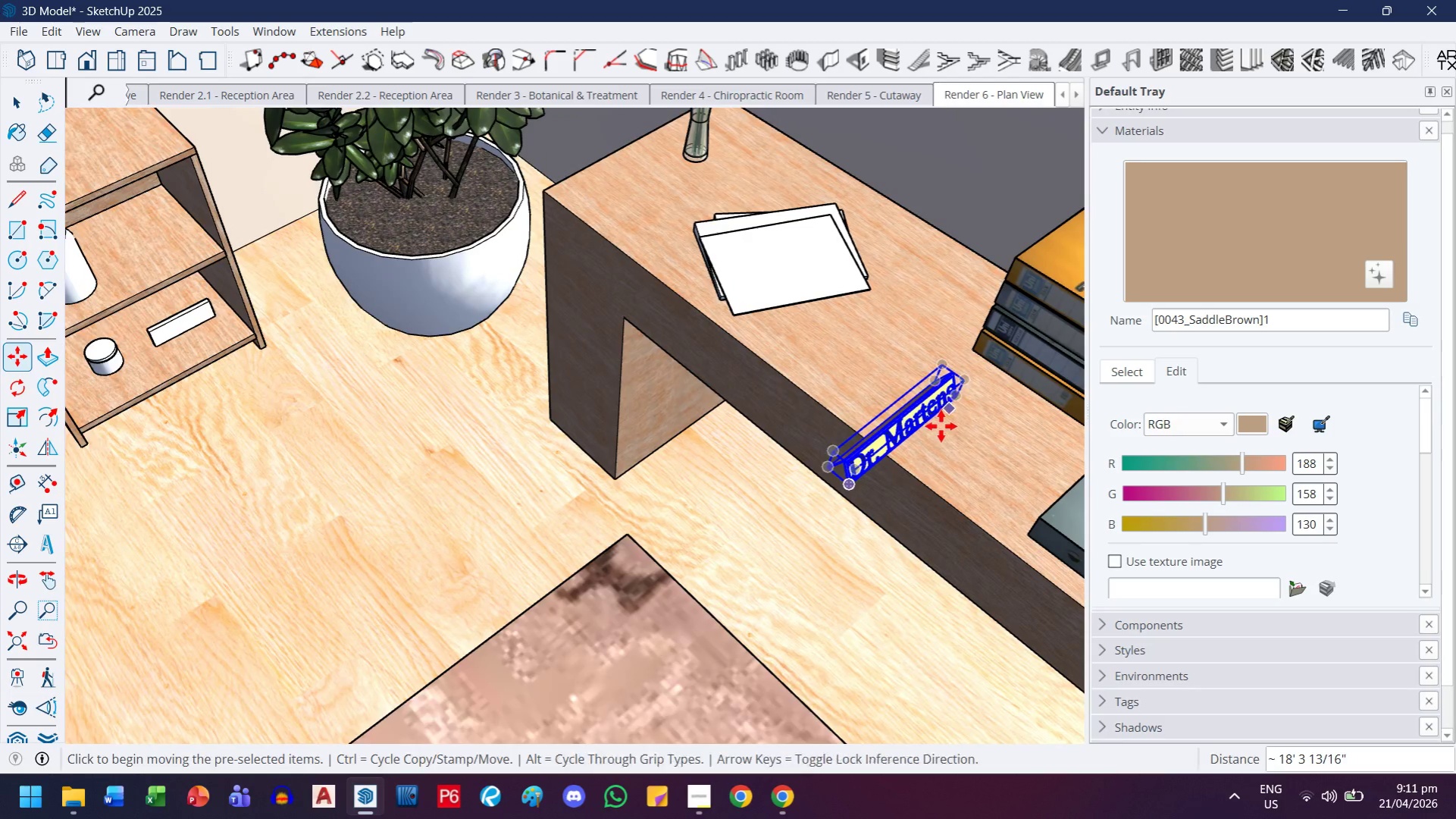 
scroll: coordinate [939, 426], scroll_direction: up, amount: 1.0
 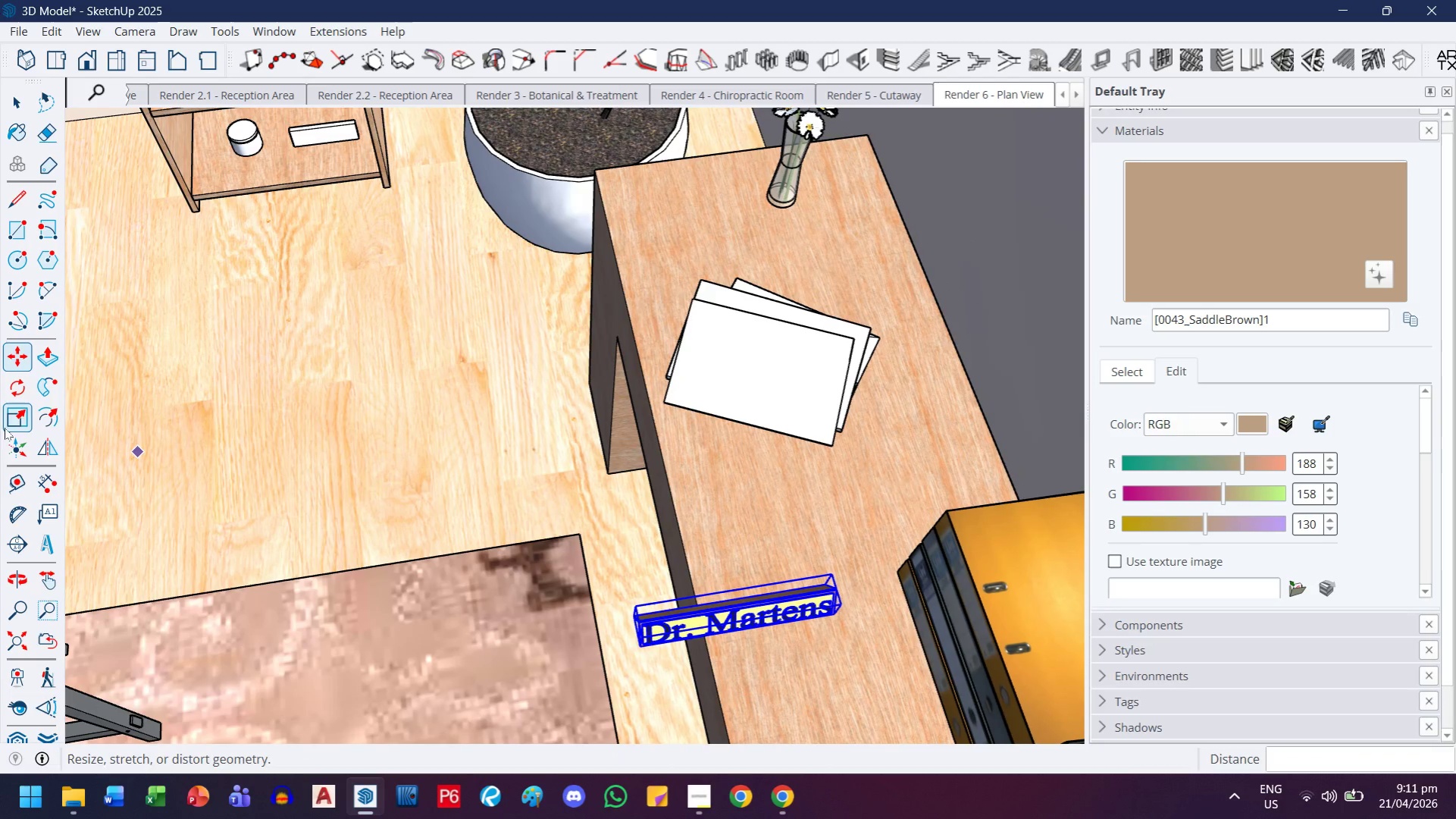 
left_click([21, 399])
 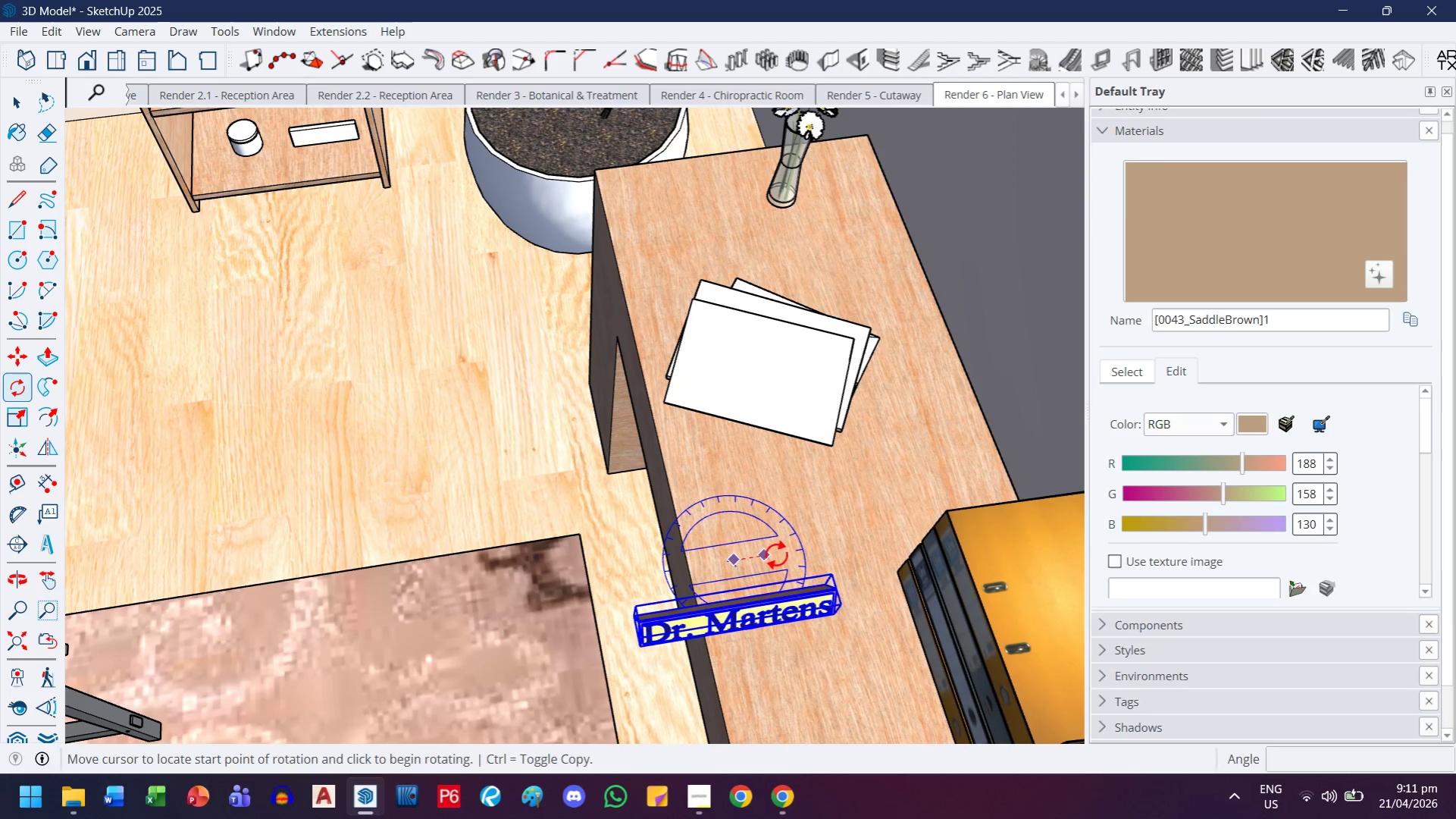 
double_click([778, 555])
 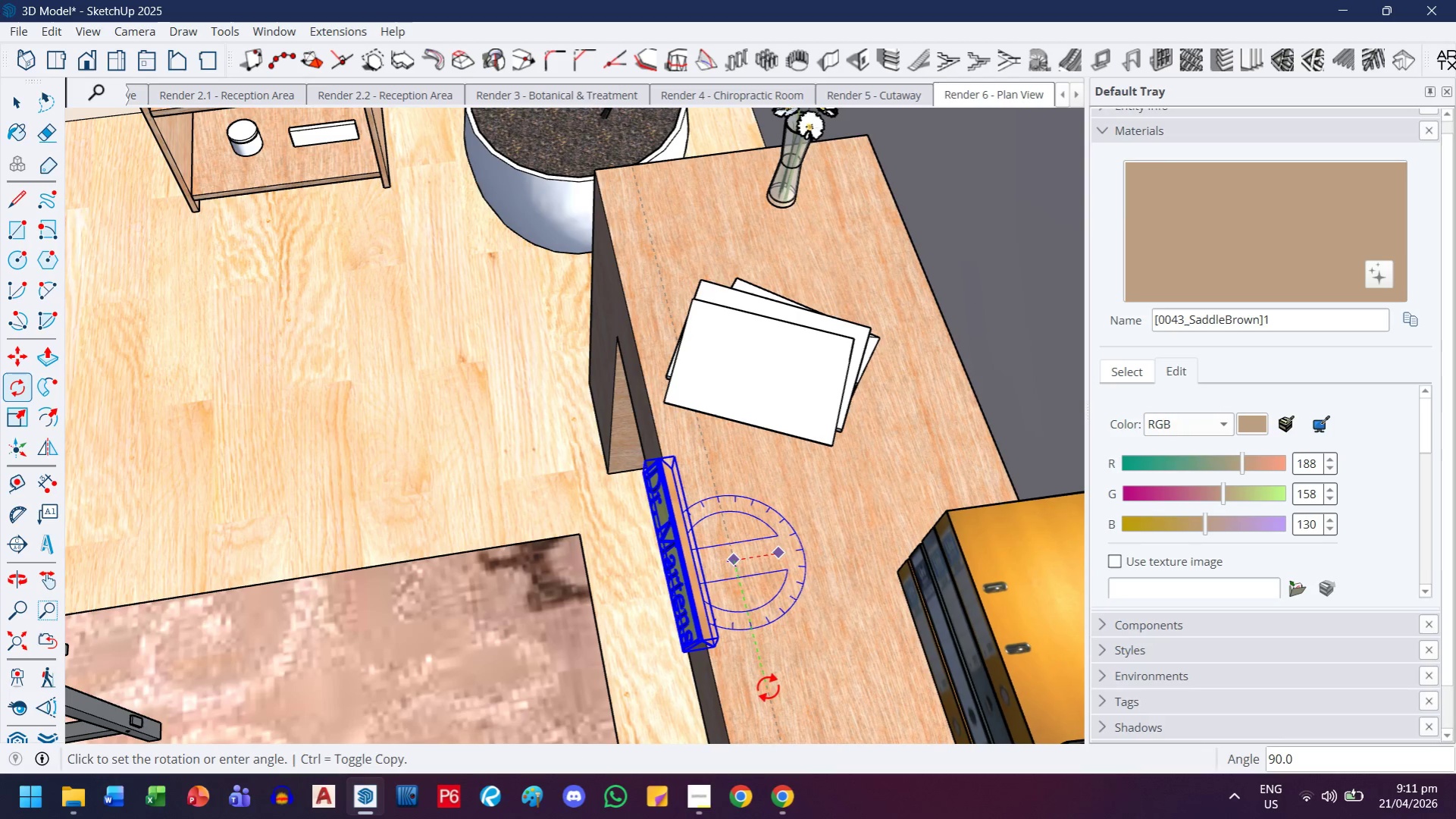 
left_click([766, 689])
 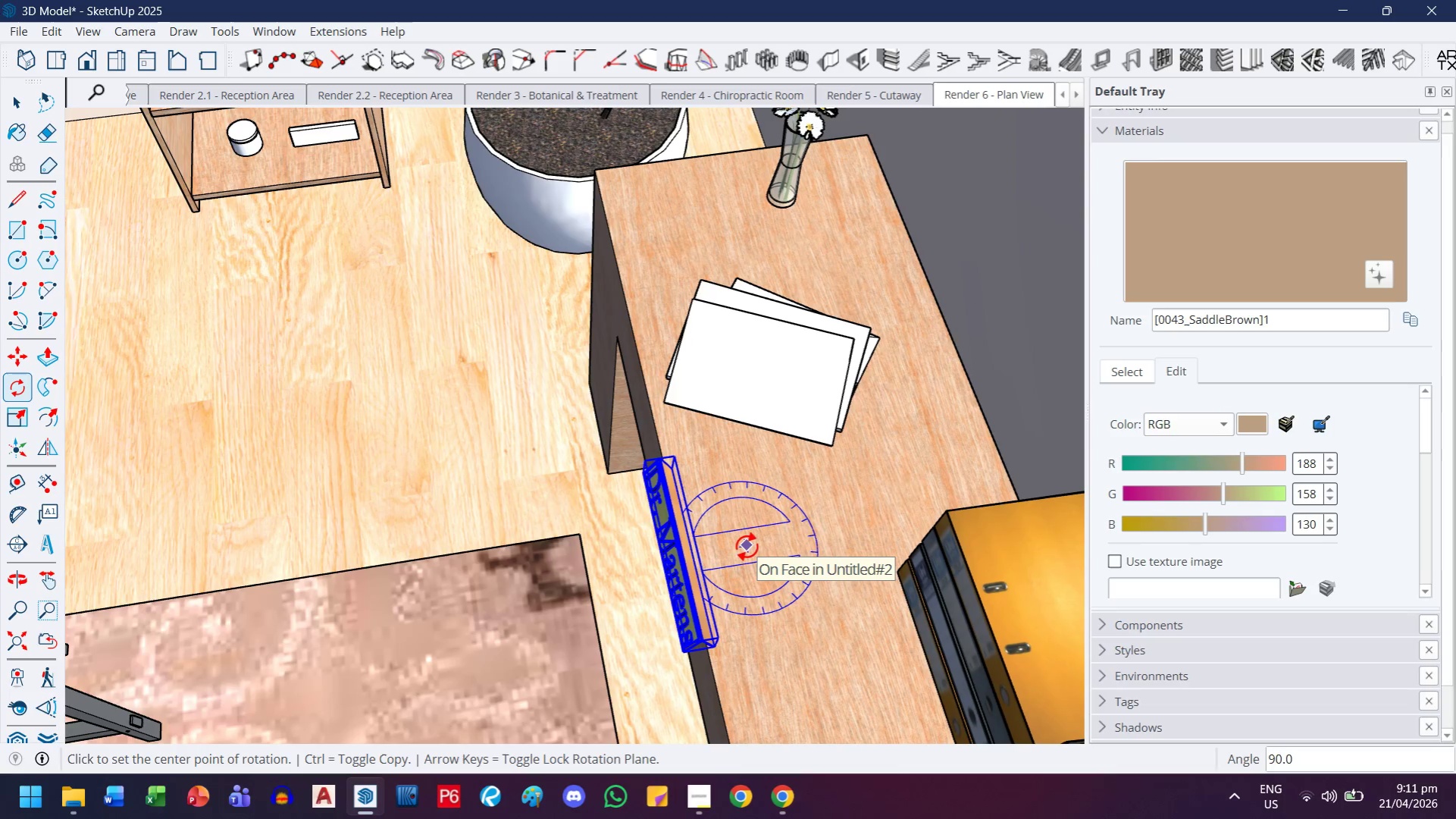 
key(M)
 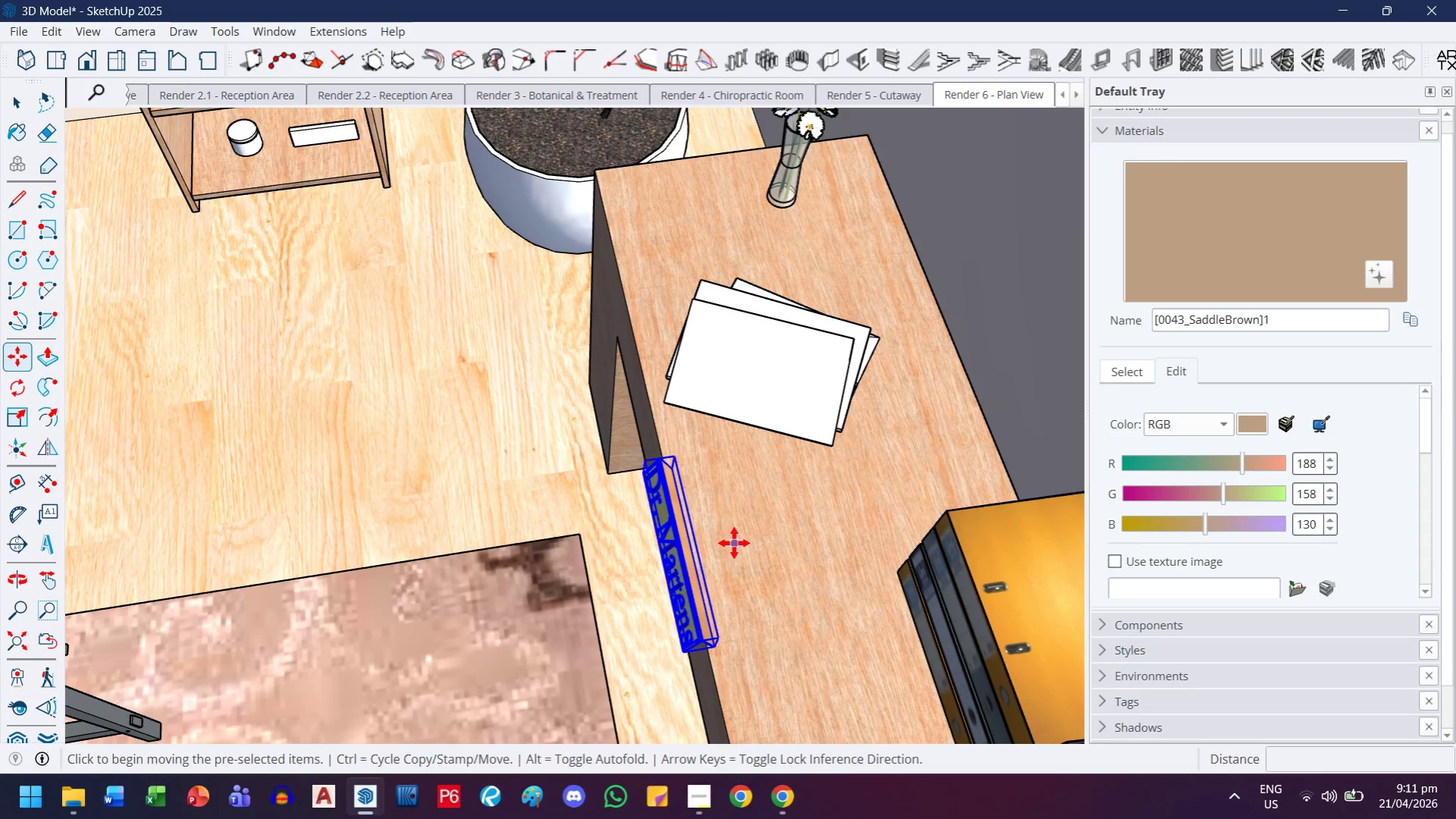 
left_click([734, 543])
 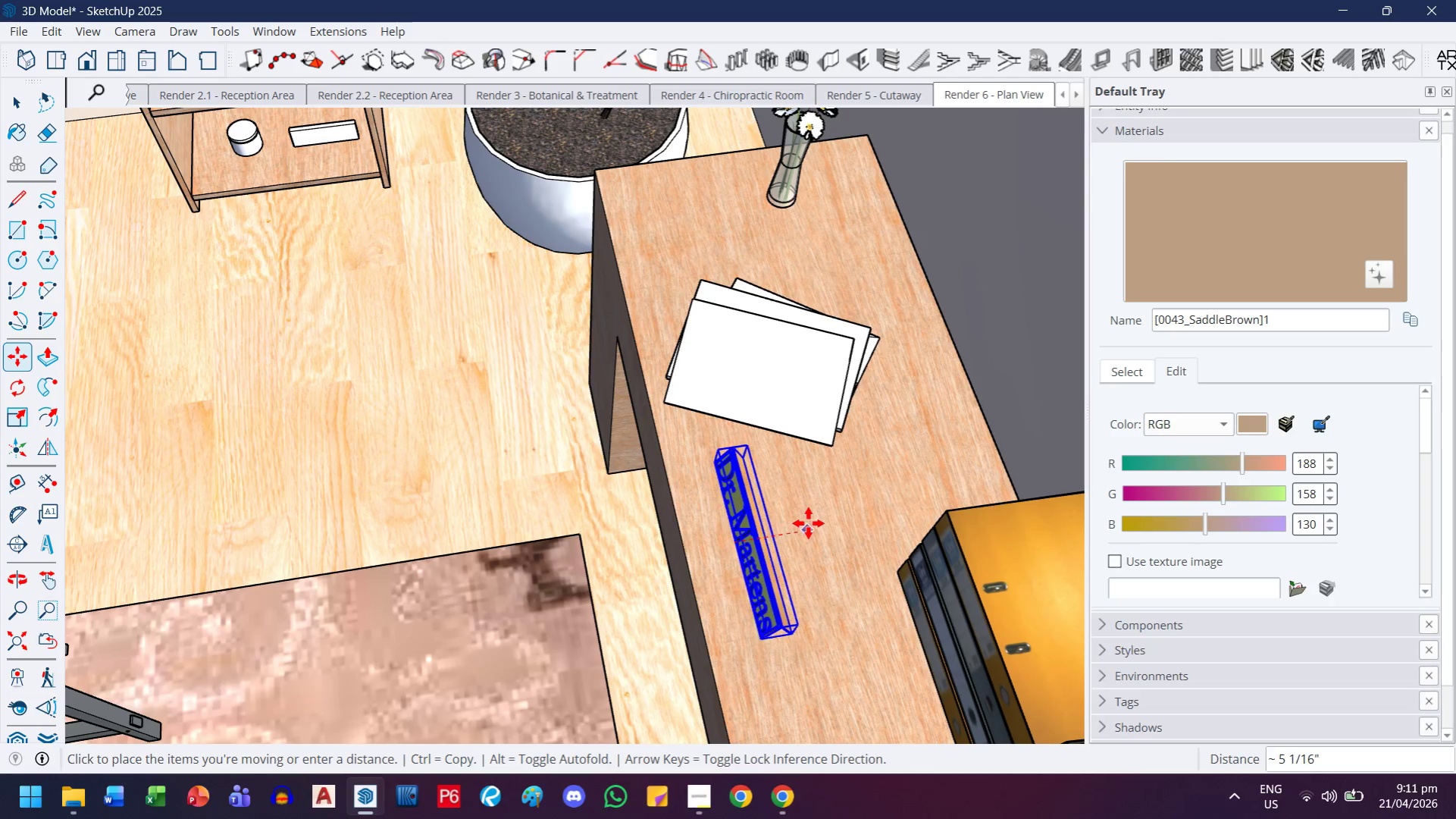 
left_click([808, 523])
 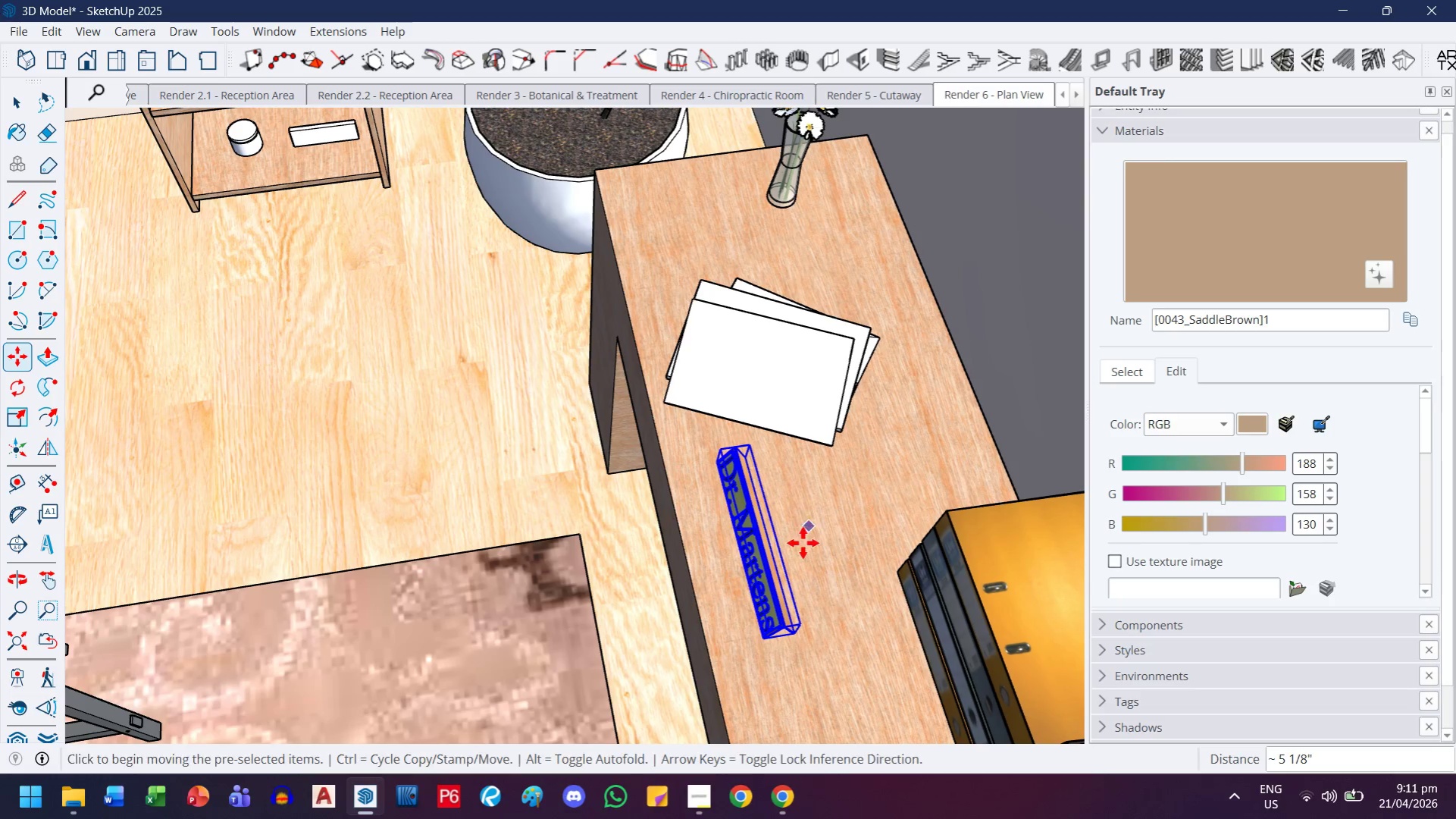 
key(M)
 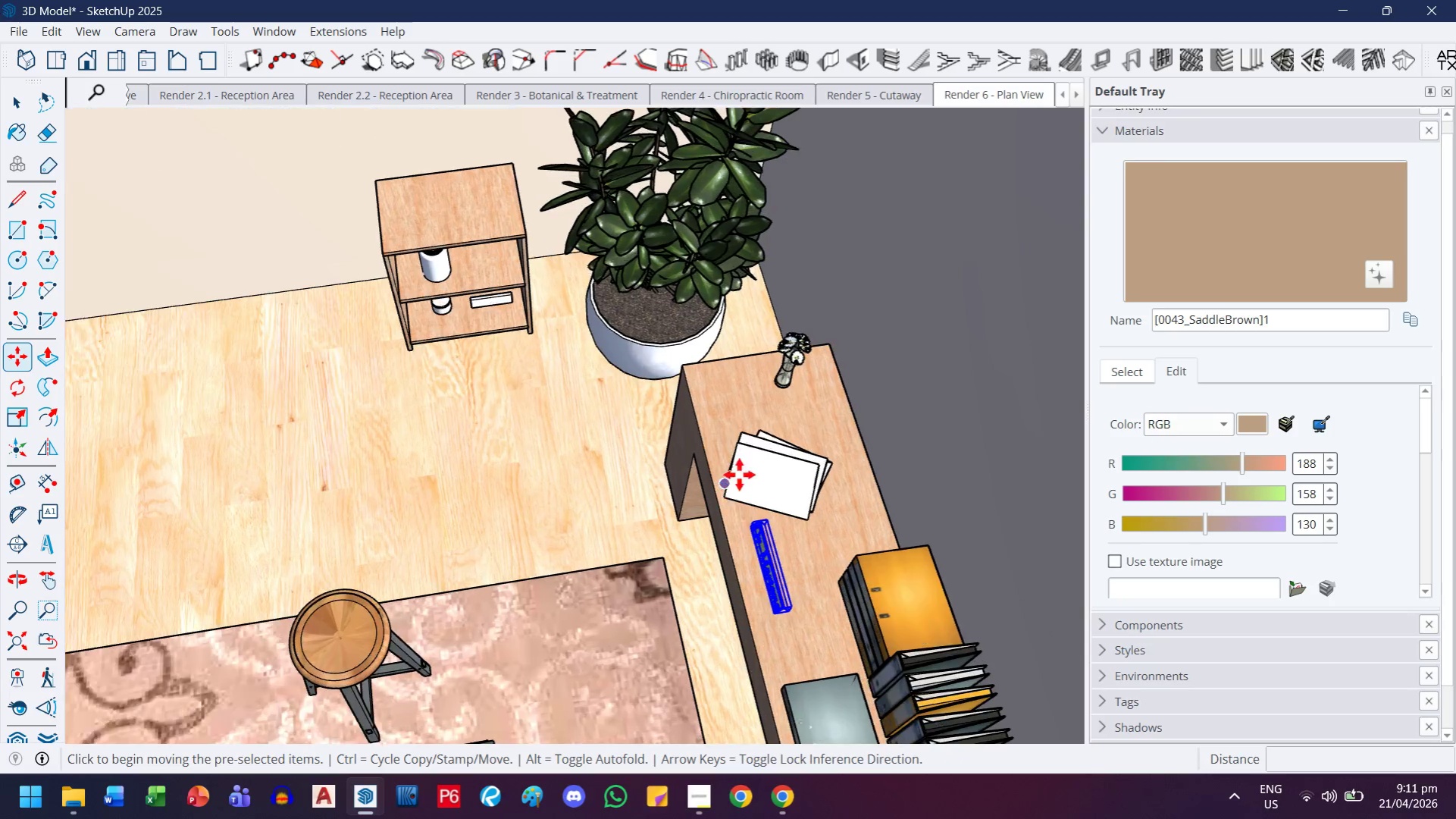 
key(Control+ControlLeft)
 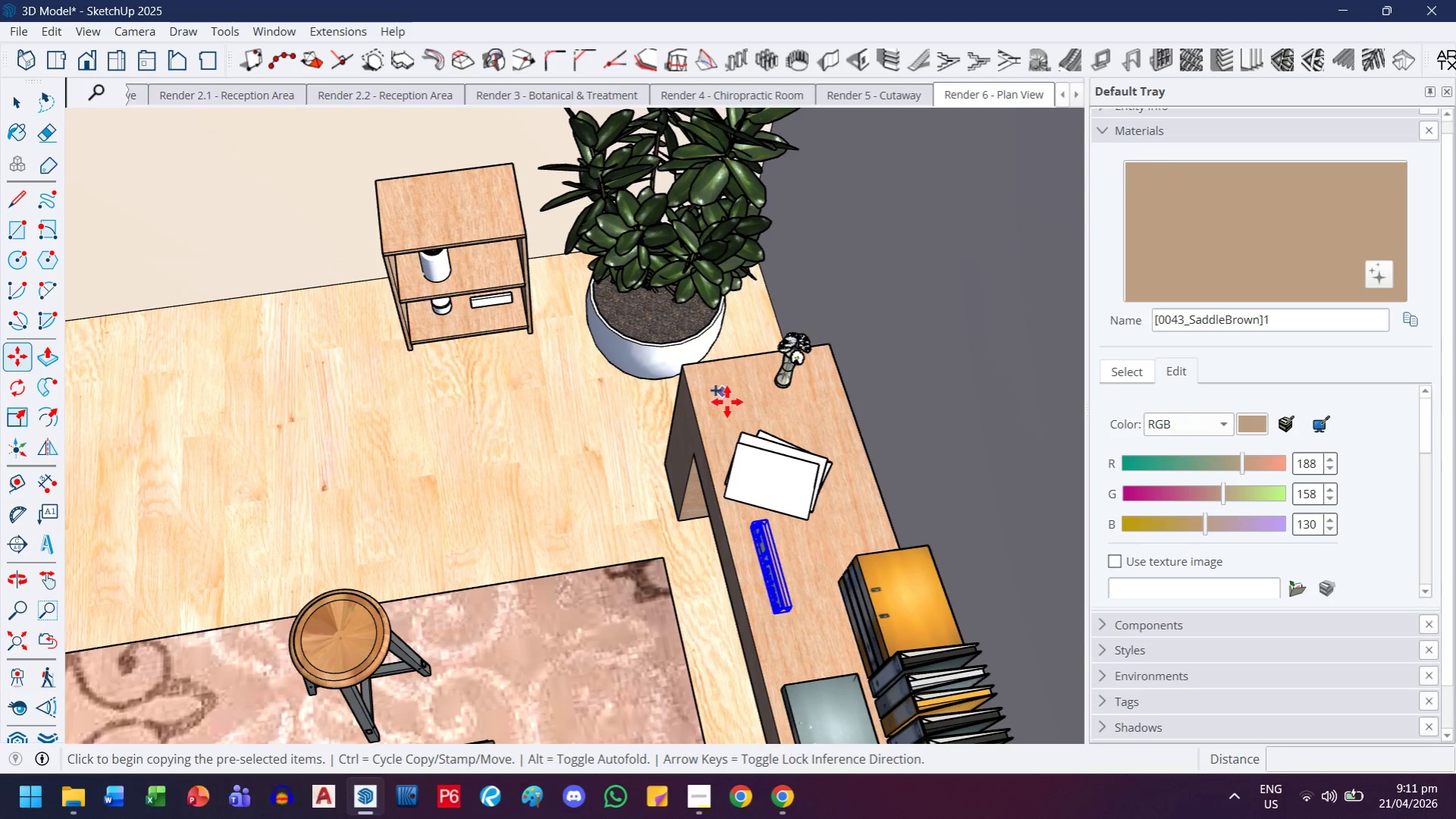 
scroll: coordinate [731, 490], scroll_direction: down, amount: 8.0
 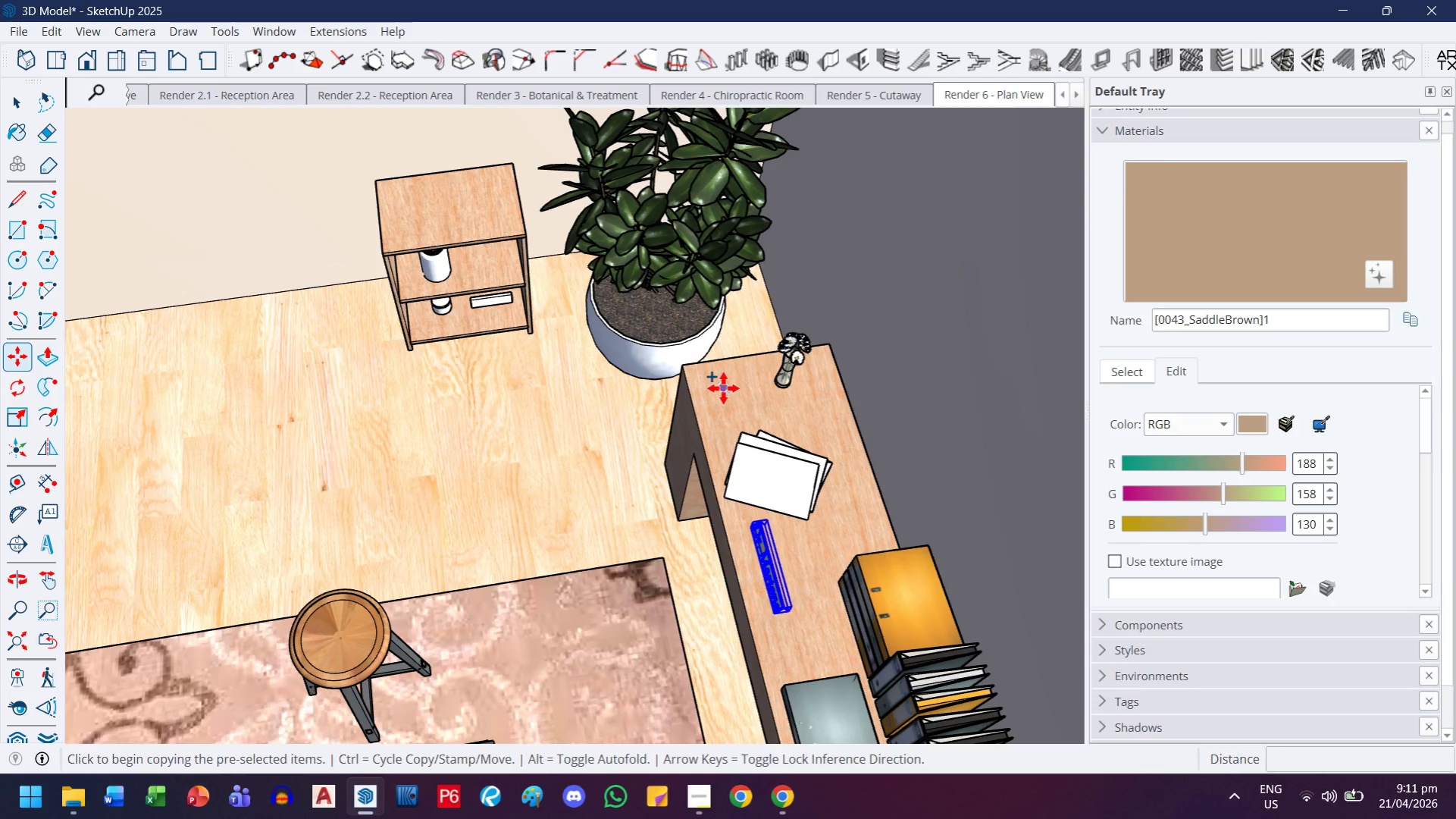 
left_click([727, 403])
 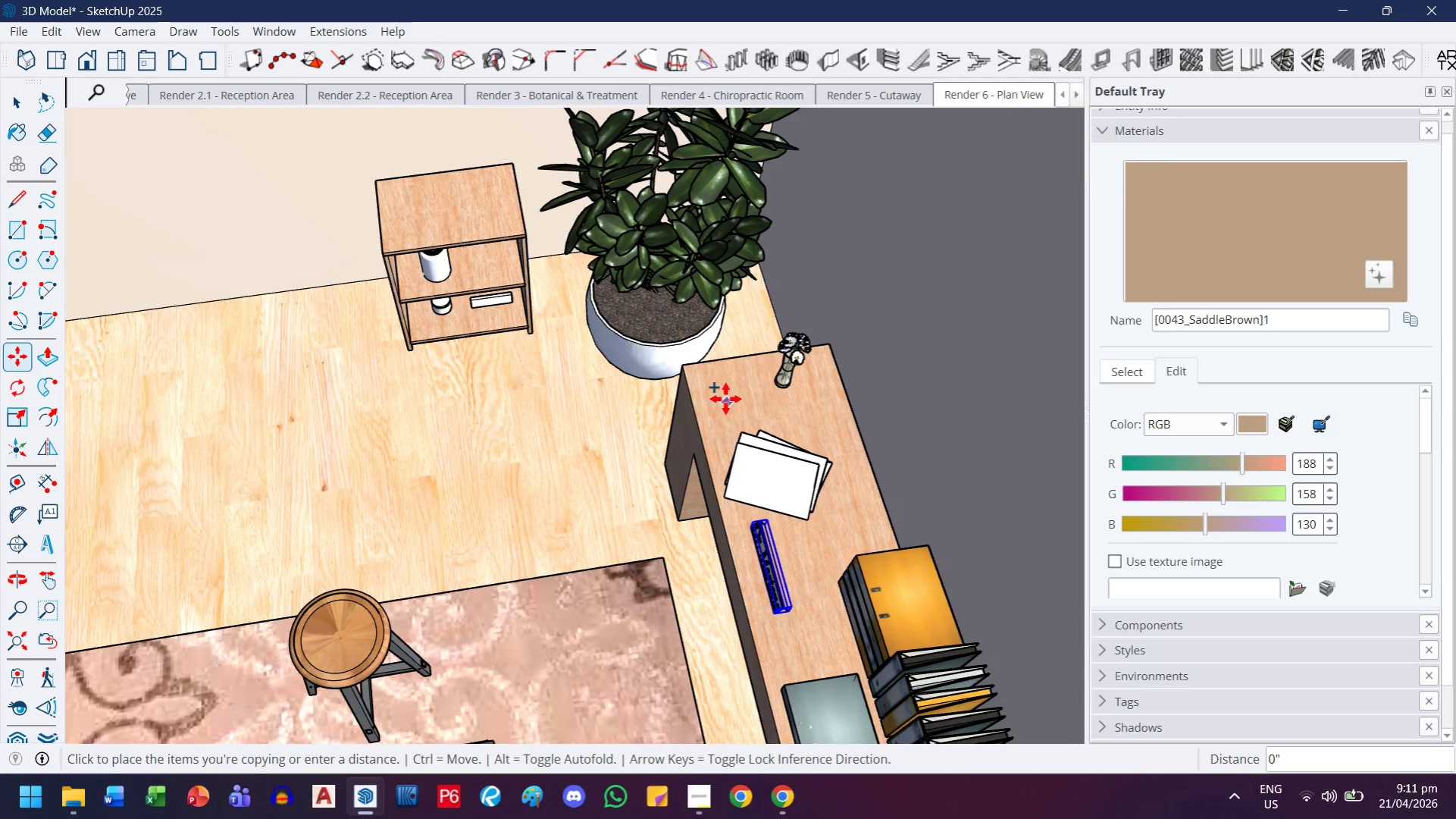 
key(H)
 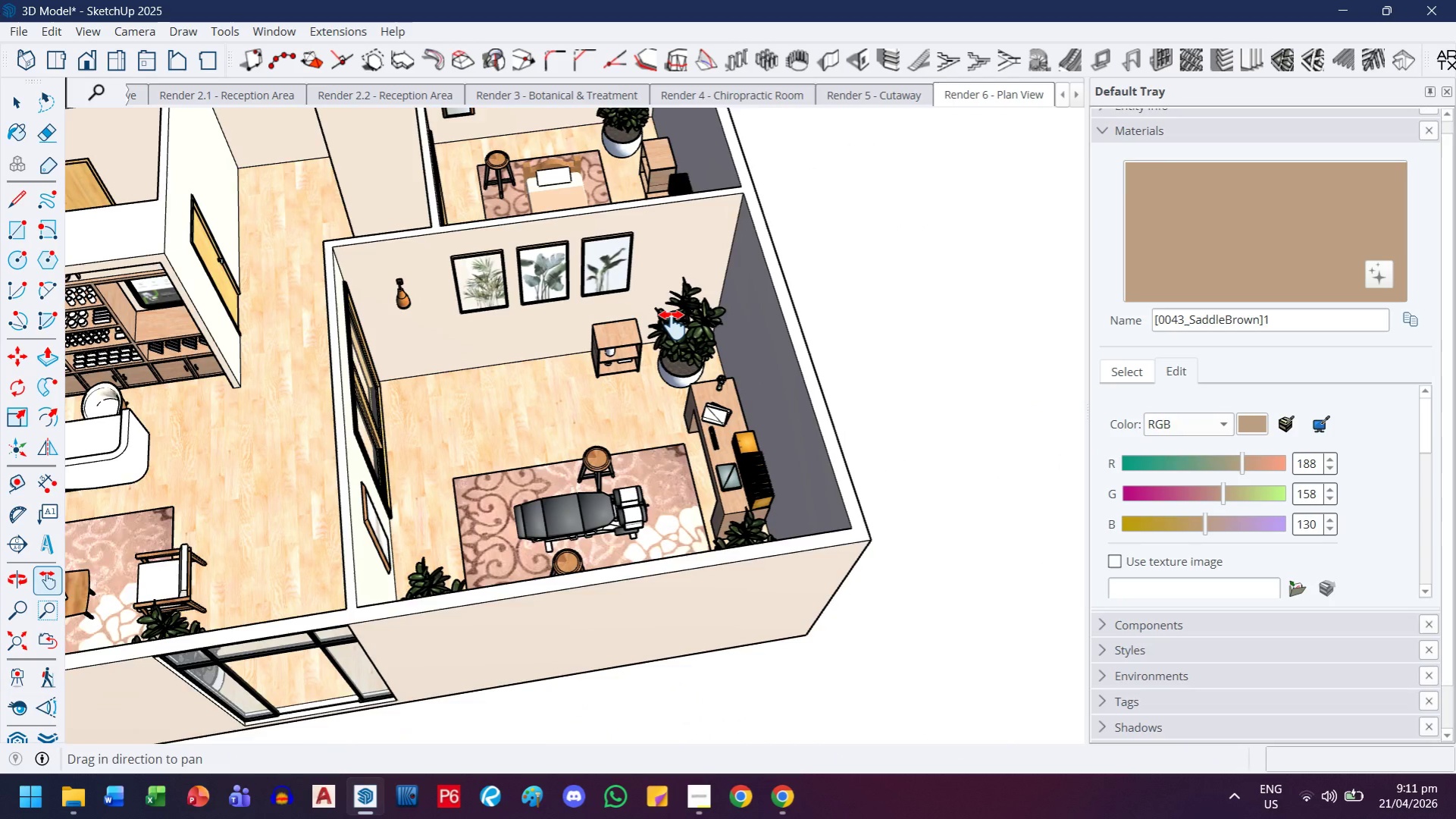 
left_click_drag(start_coordinate=[673, 314], to_coordinate=[645, 548])
 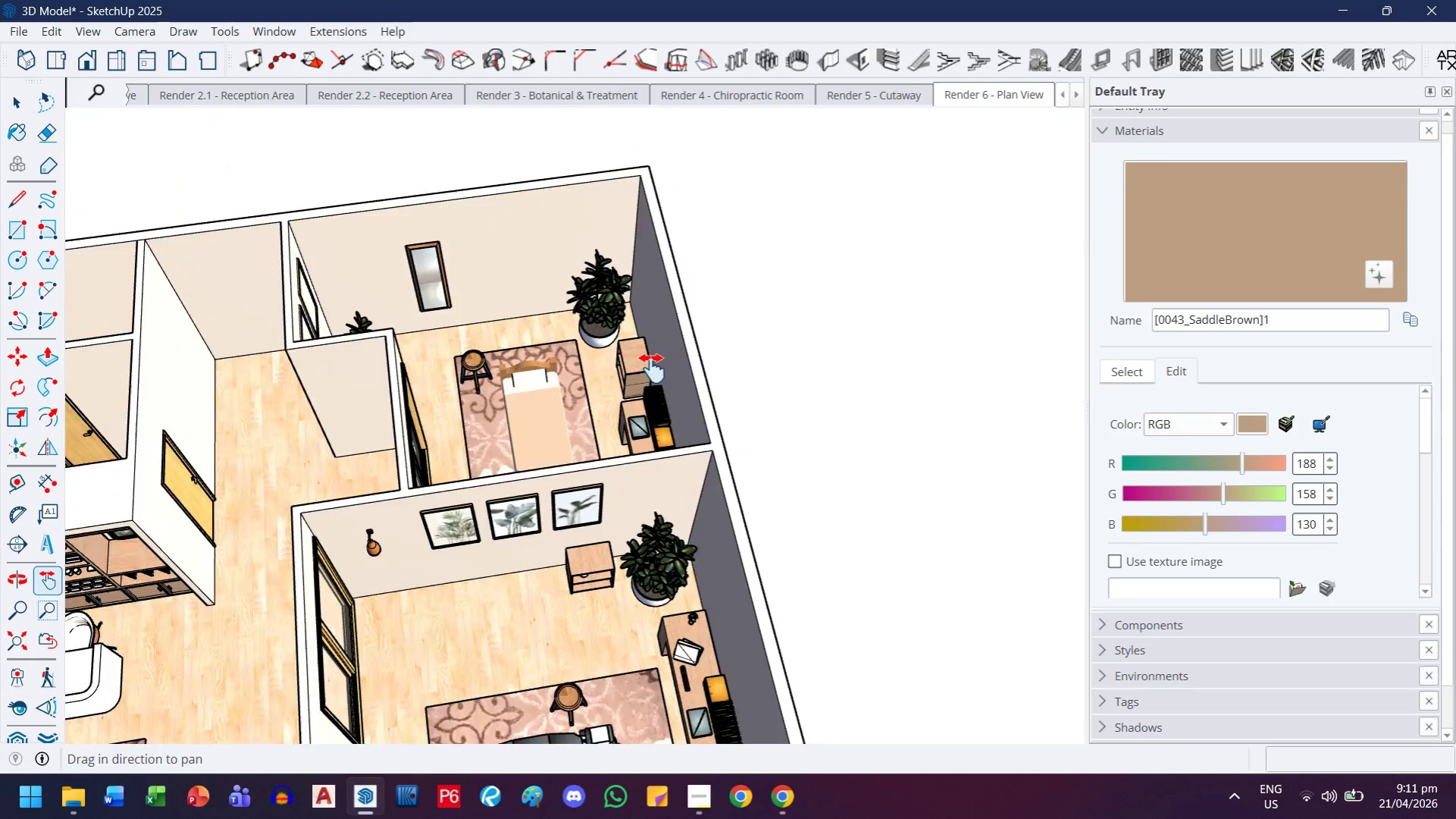 
scroll: coordinate [683, 390], scroll_direction: down, amount: 16.0
 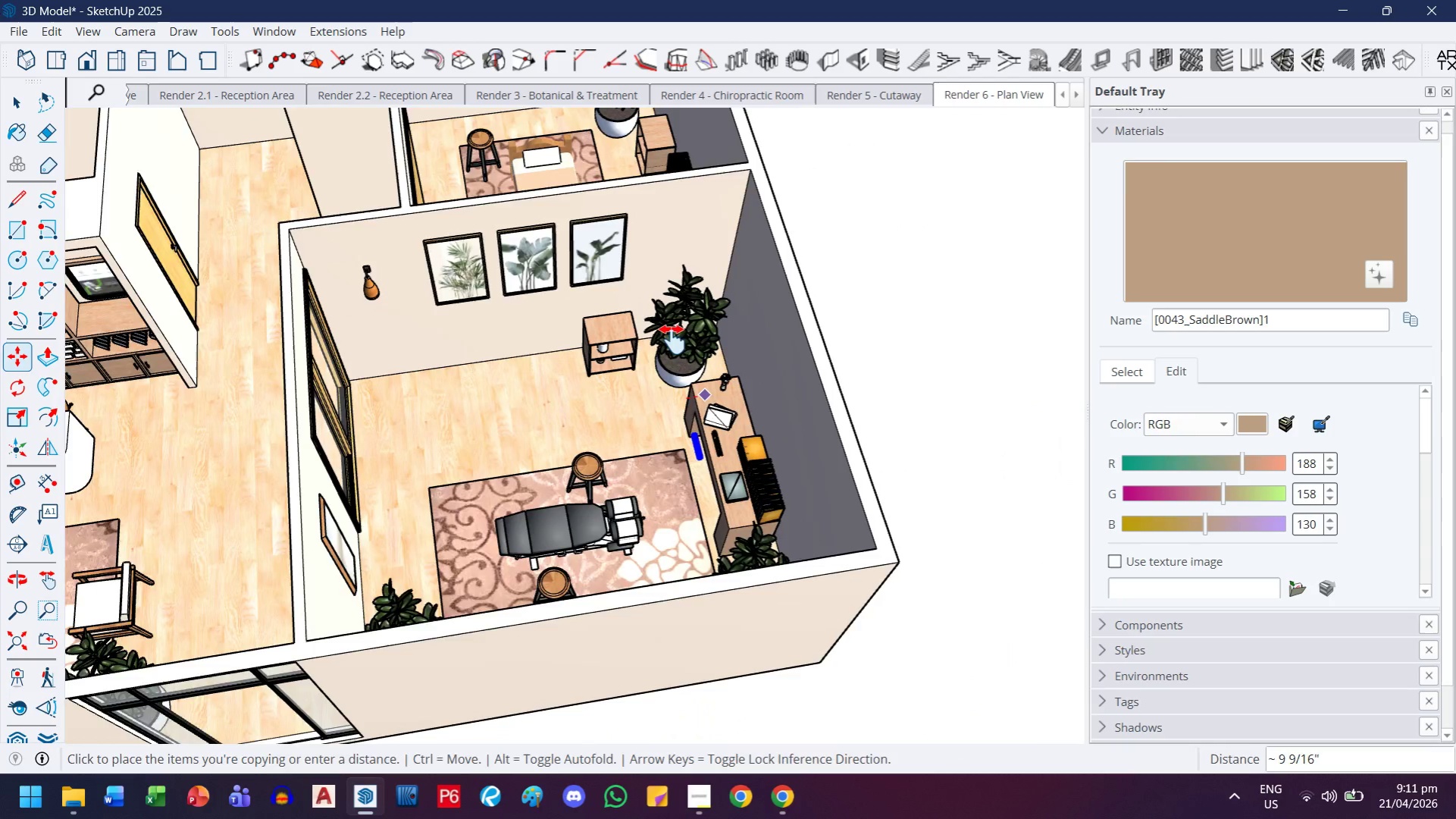 
key(Escape)
 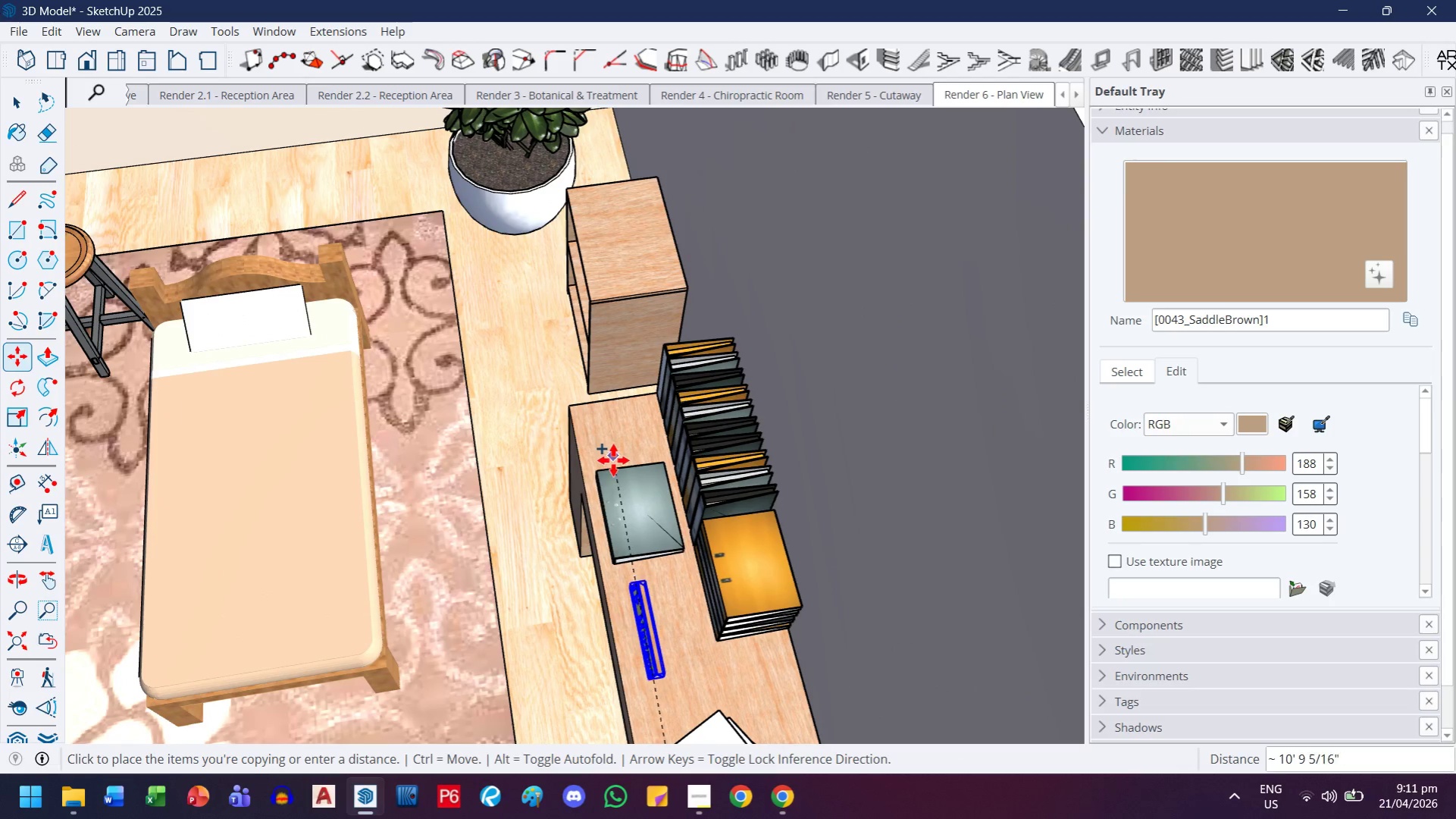 
scroll: coordinate [624, 427], scroll_direction: up, amount: 13.0
 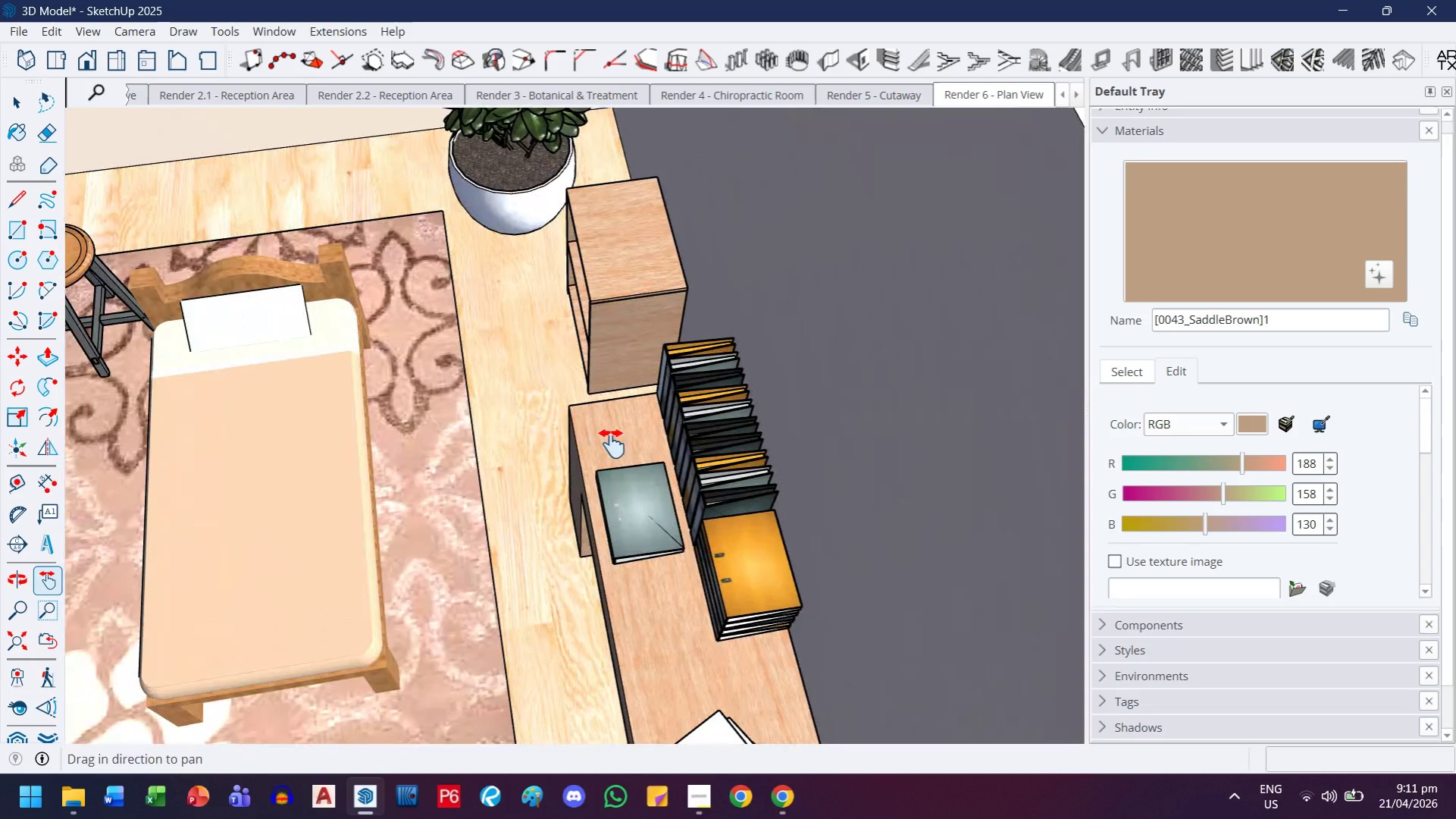 
left_click([613, 460])
 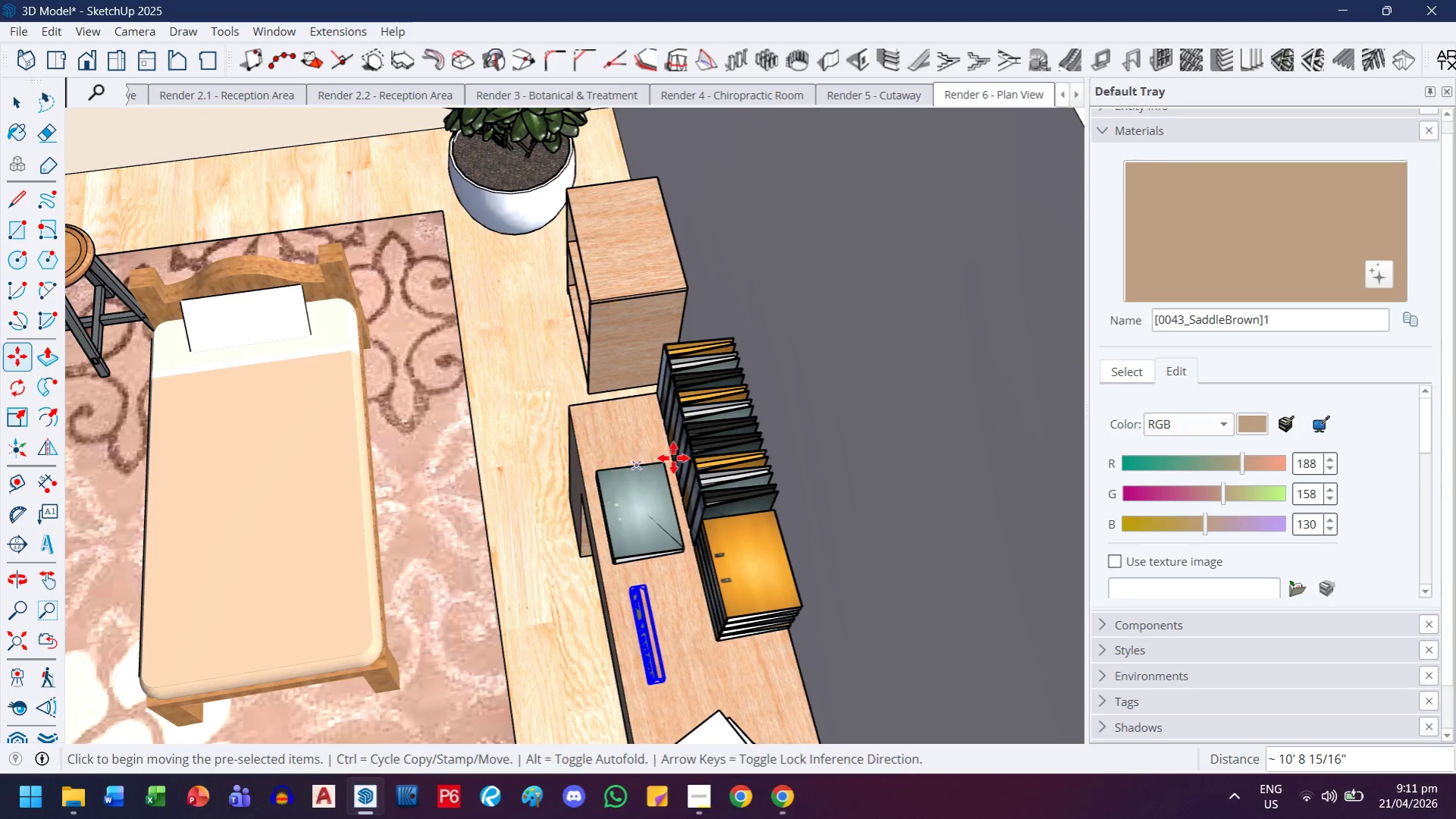 
scroll: coordinate [673, 458], scroll_direction: down, amount: 3.0
 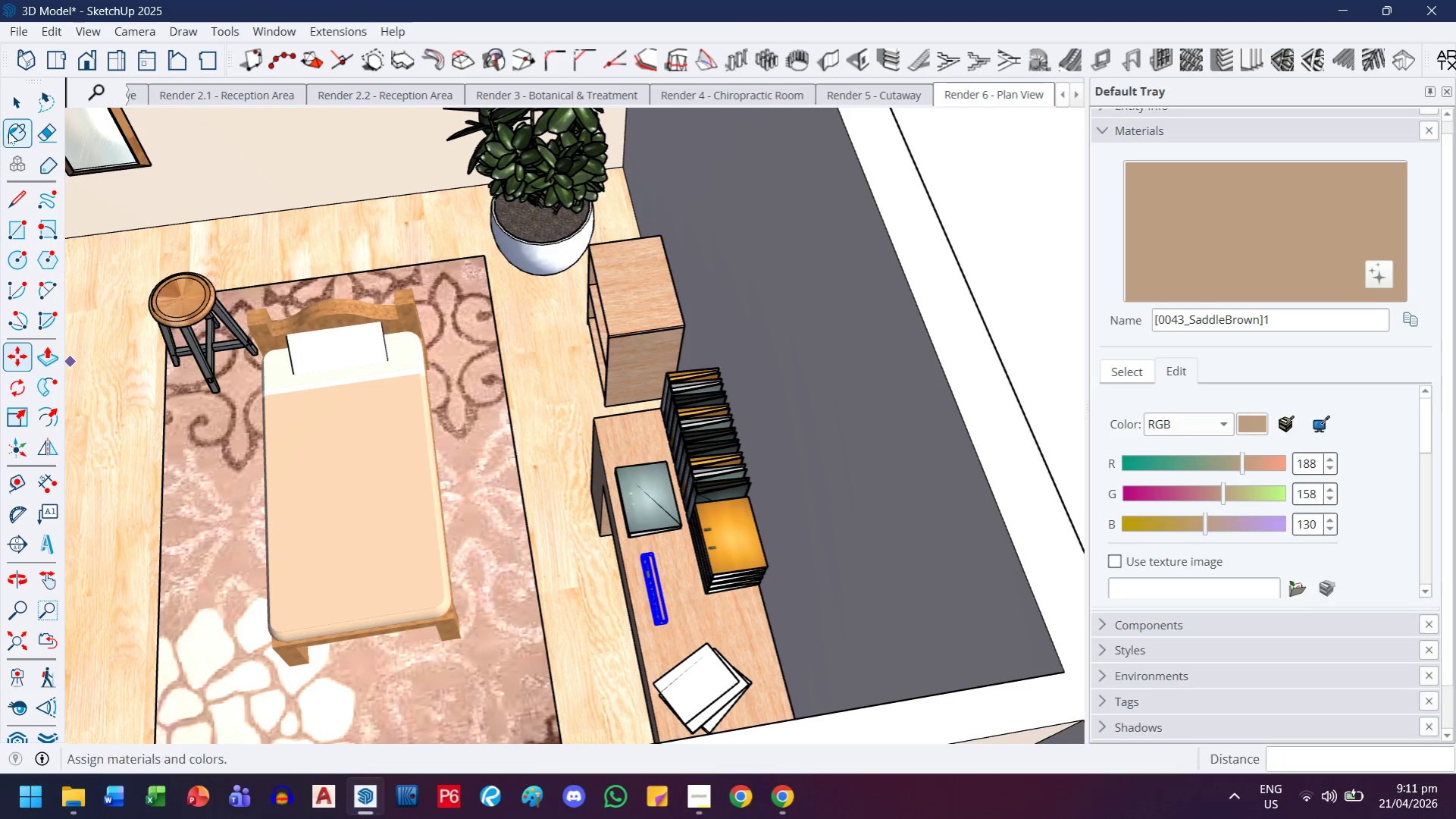 
left_click([14, 105])
 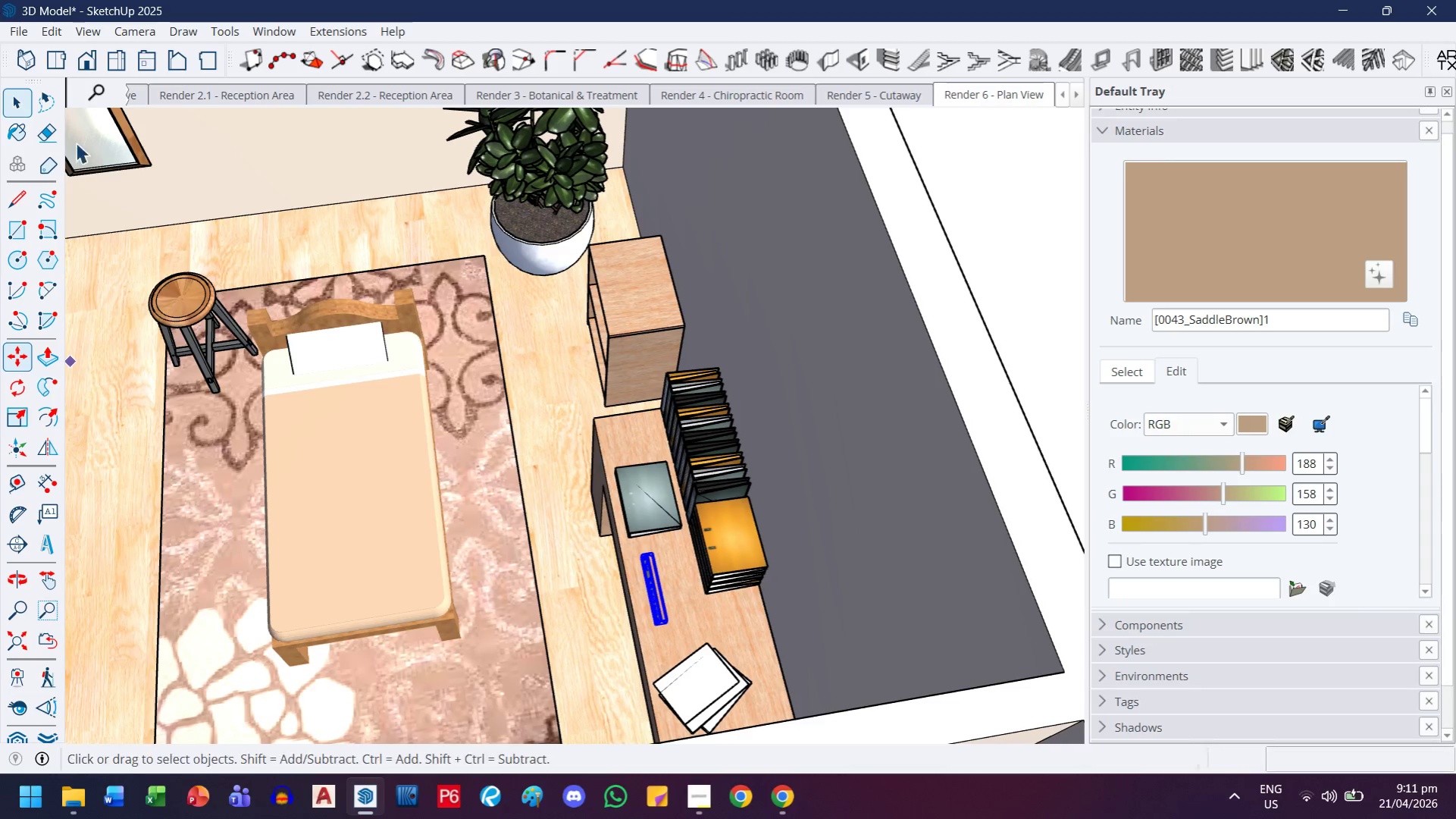 
key(Escape)
 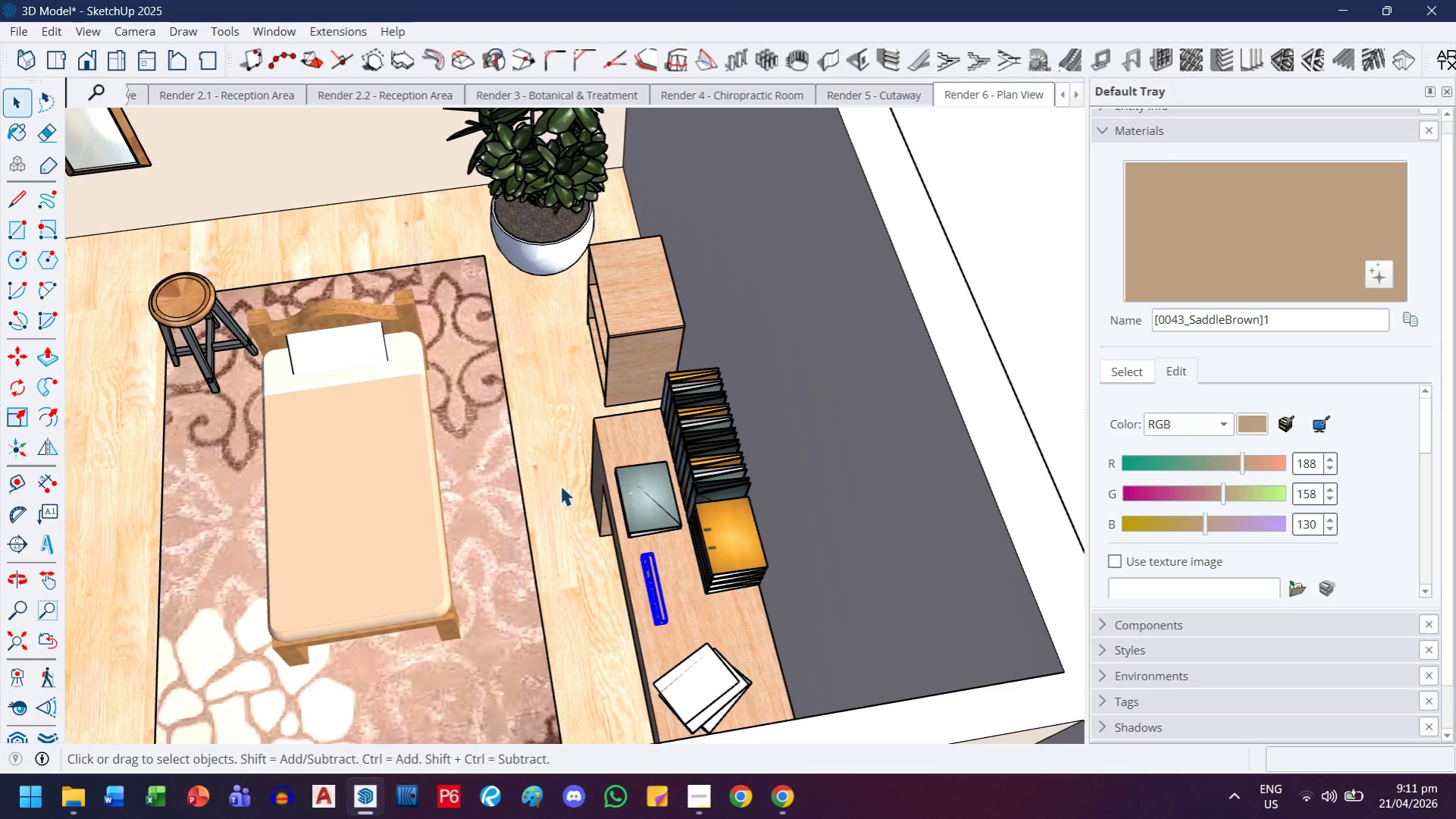 
key(Escape)
 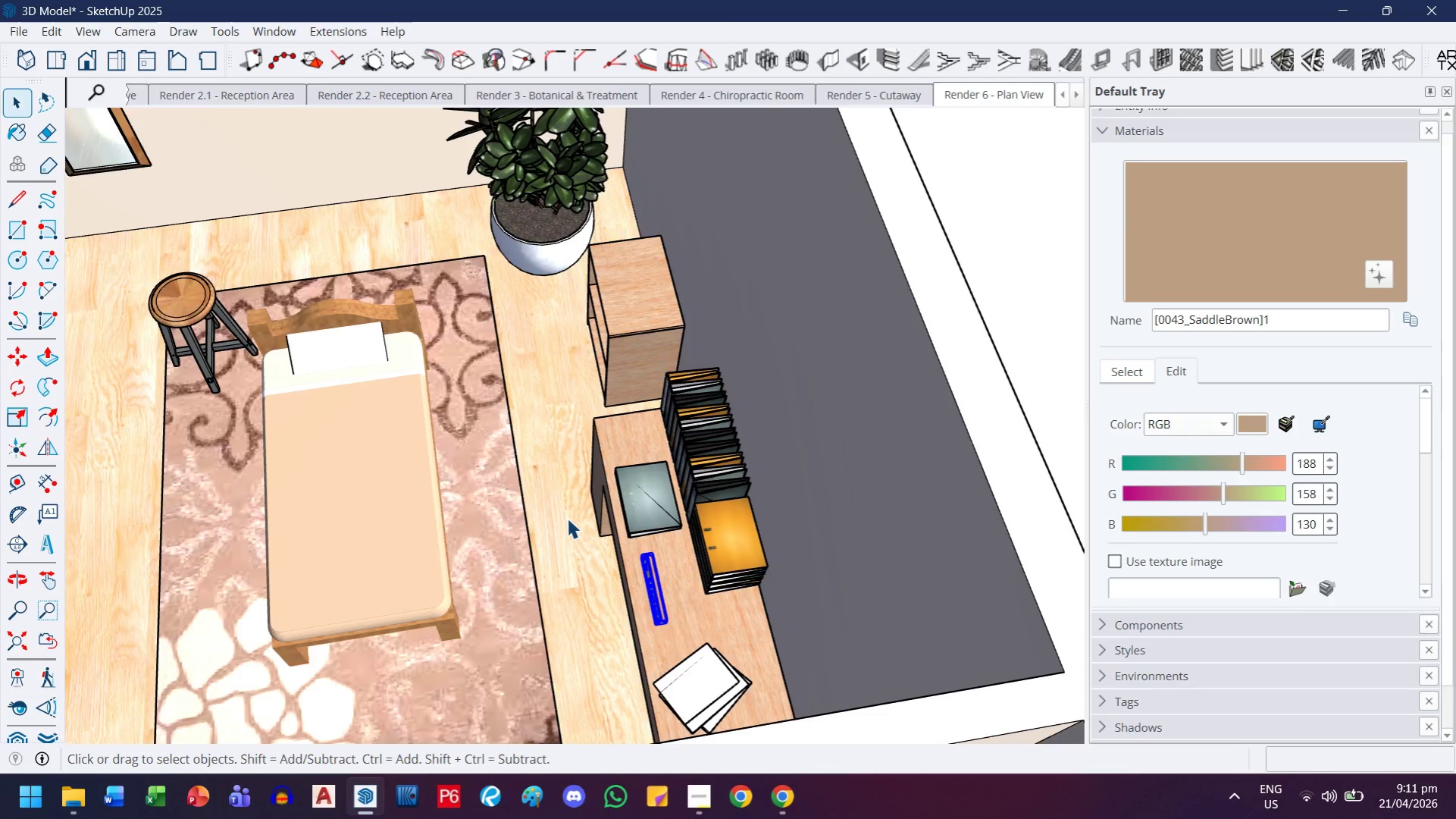 
scroll: coordinate [609, 515], scroll_direction: down, amount: 7.0
 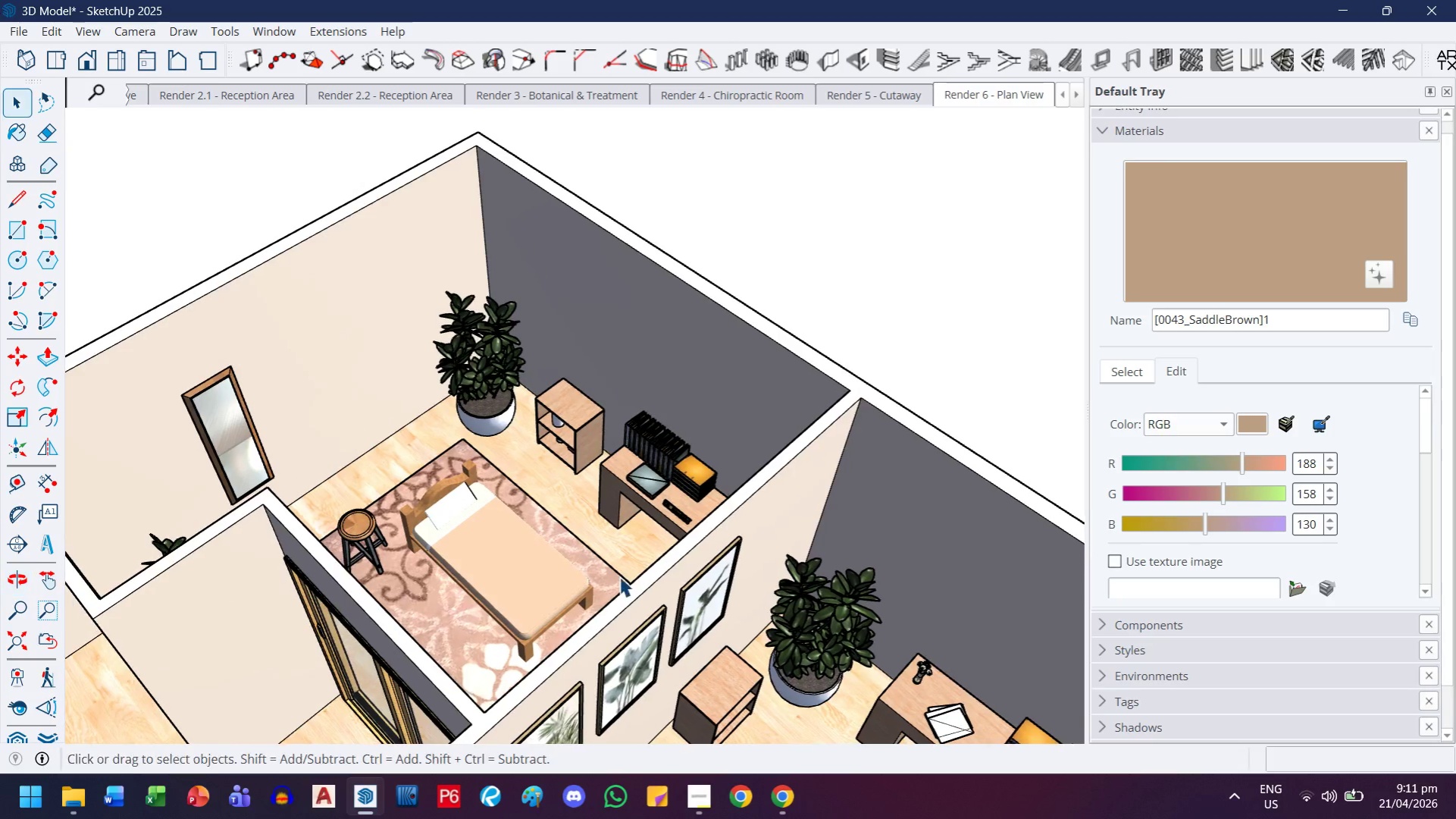 
scroll: coordinate [694, 513], scroll_direction: up, amount: 17.0
 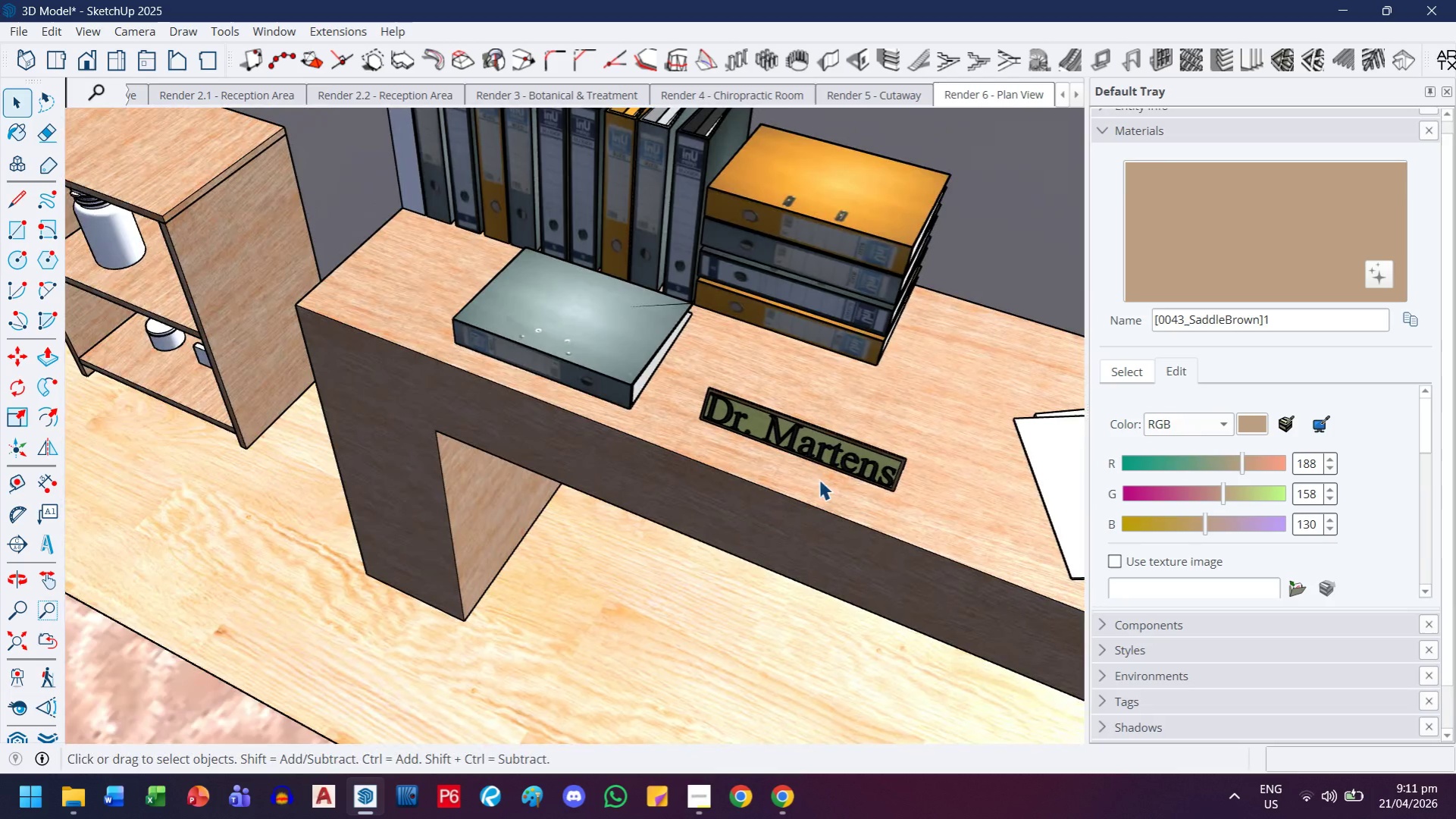 
key(H)
 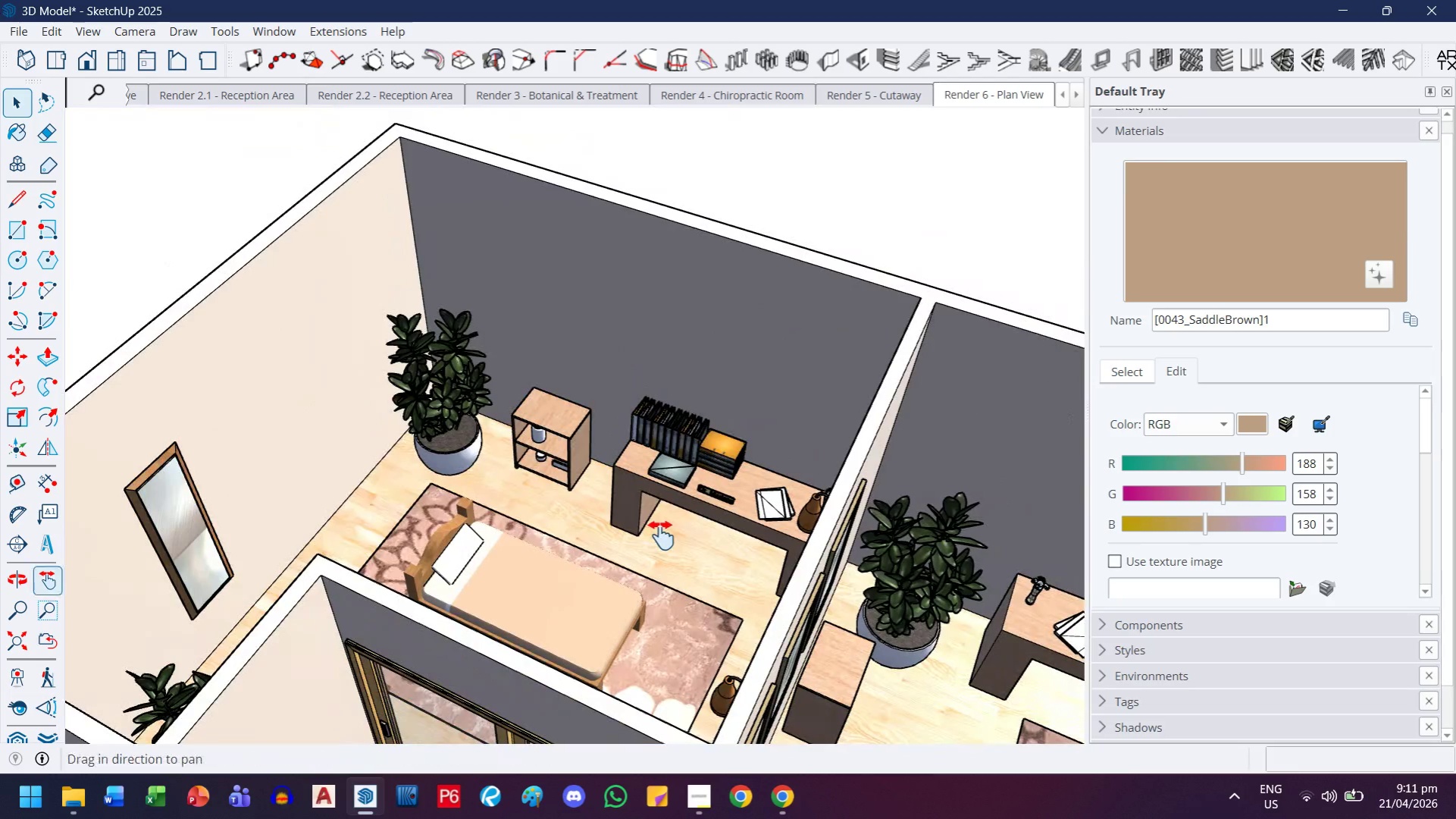 
left_click_drag(start_coordinate=[661, 535], to_coordinate=[467, 381])
 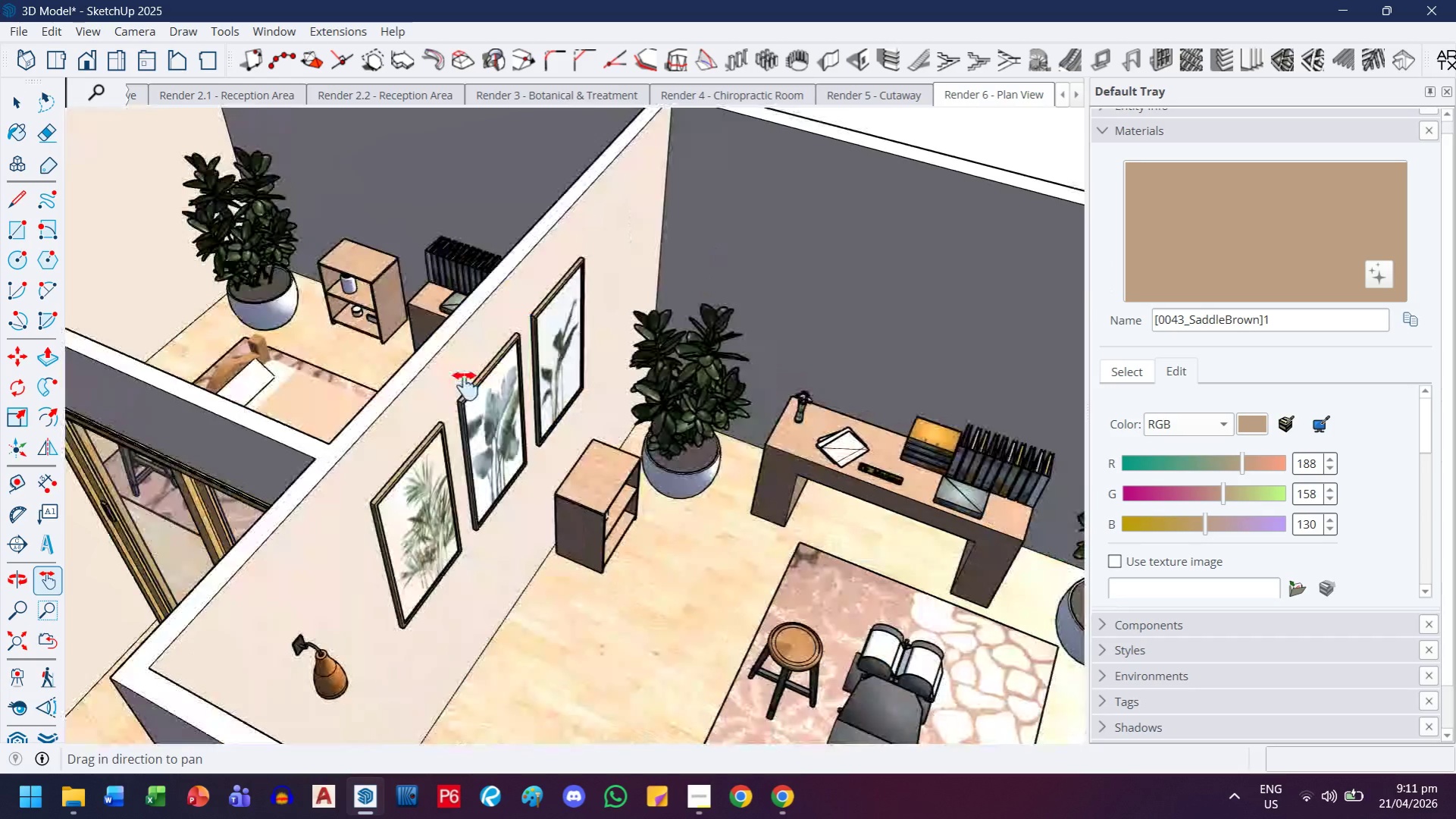 
scroll: coordinate [459, 447], scroll_direction: down, amount: 24.0
 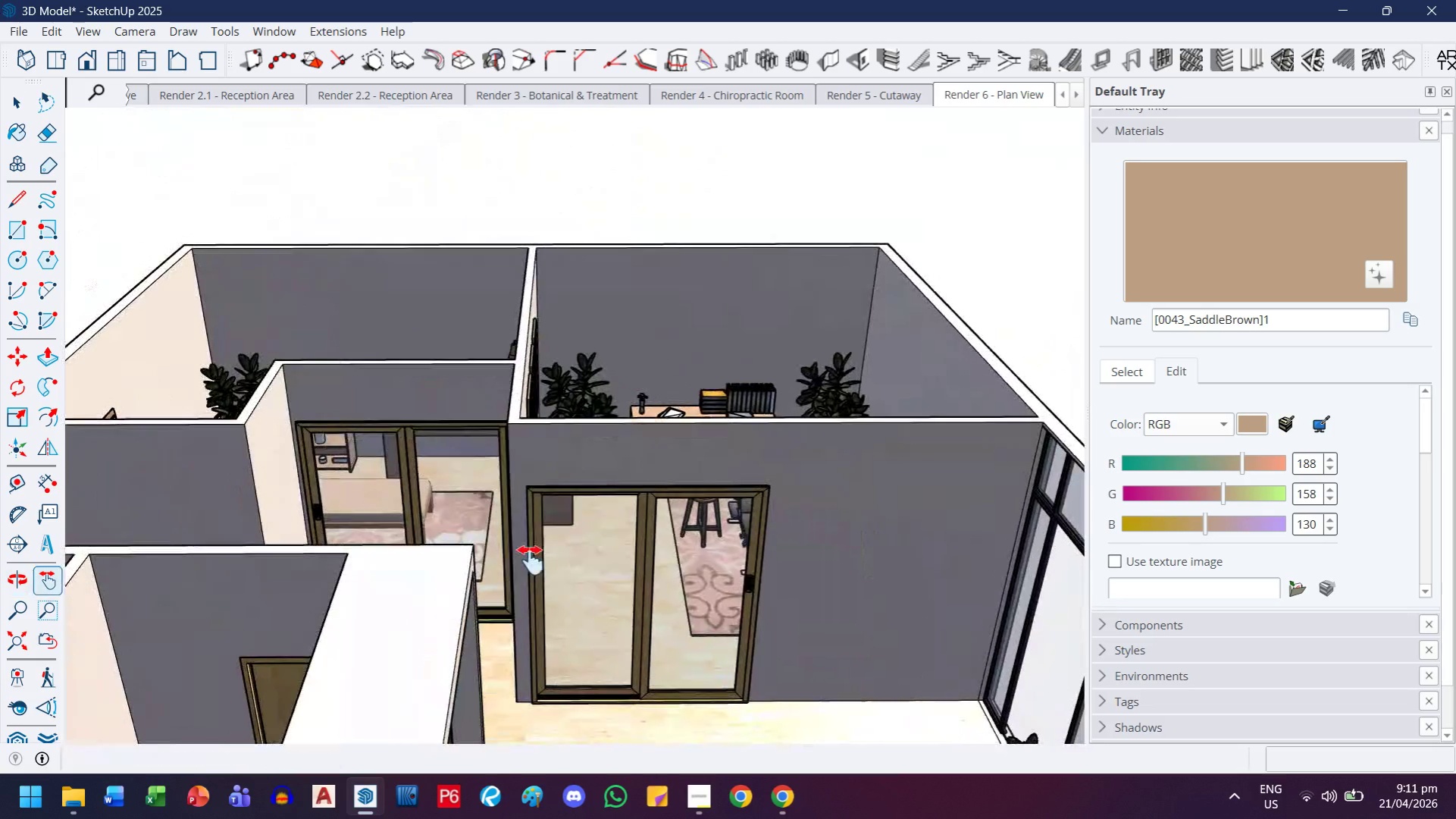 
left_click_drag(start_coordinate=[631, 428], to_coordinate=[518, 418])
 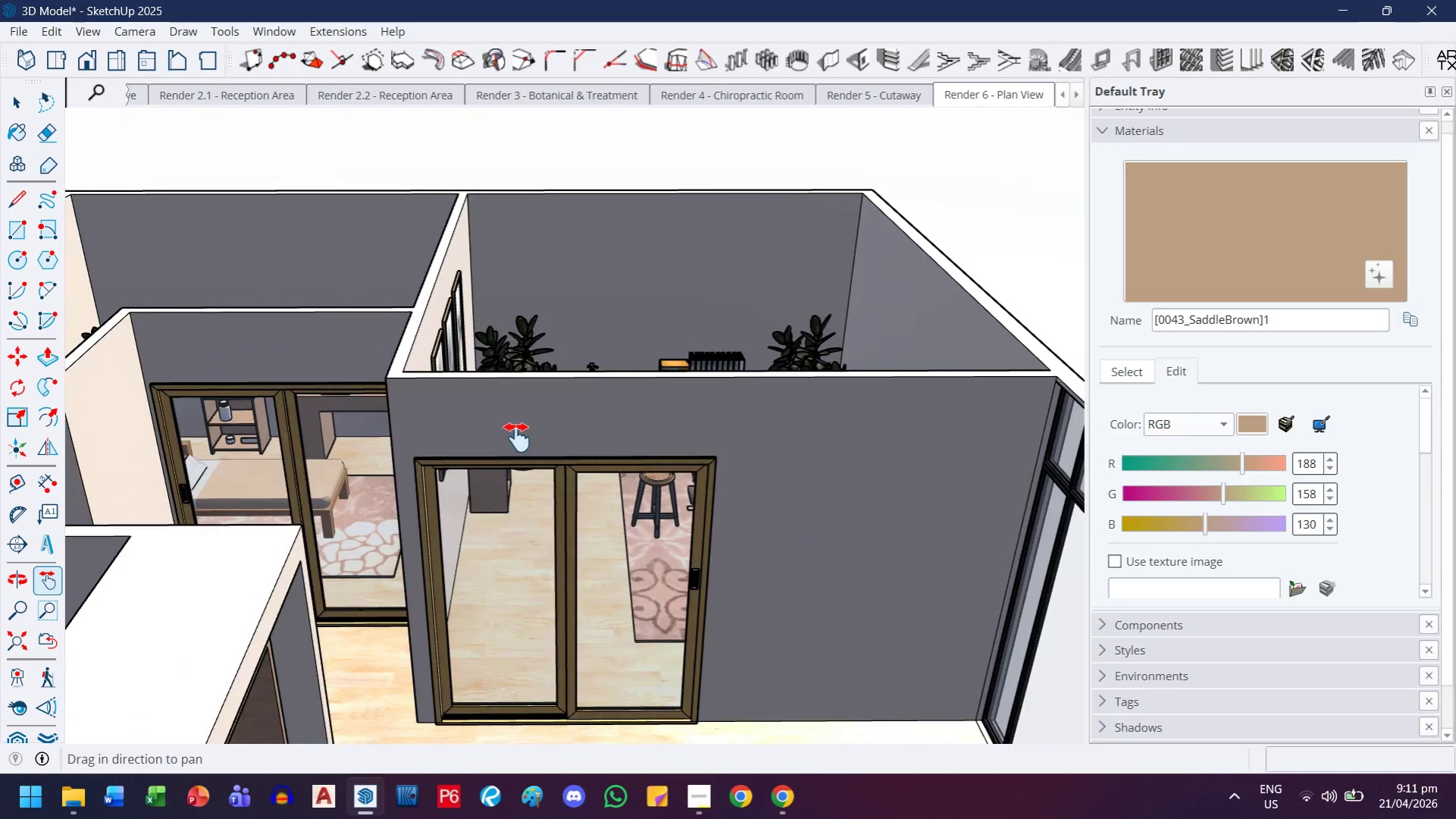 
scroll: coordinate [532, 561], scroll_direction: up, amount: 2.0
 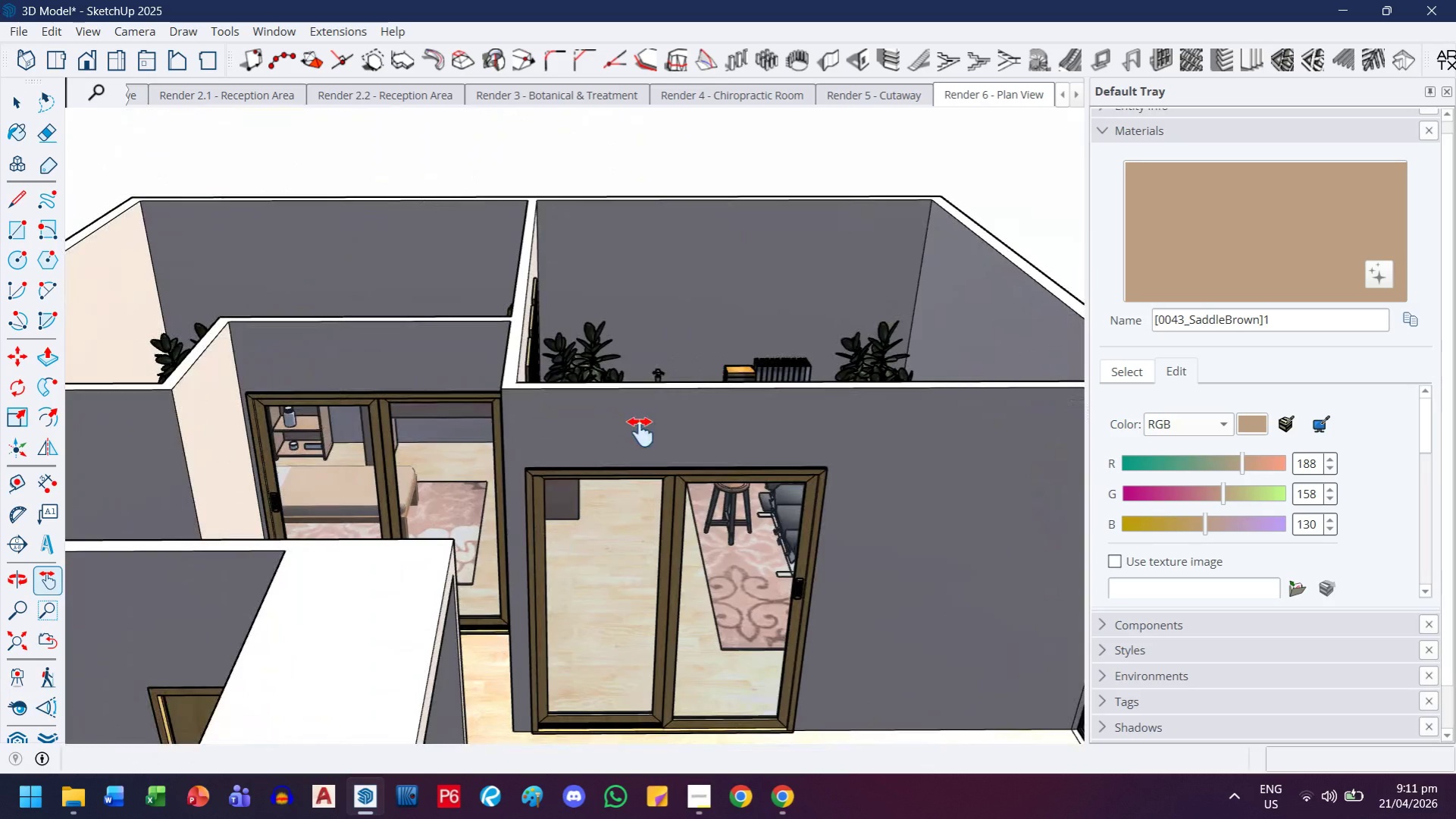 
scroll: coordinate [519, 442], scroll_direction: down, amount: 3.0
 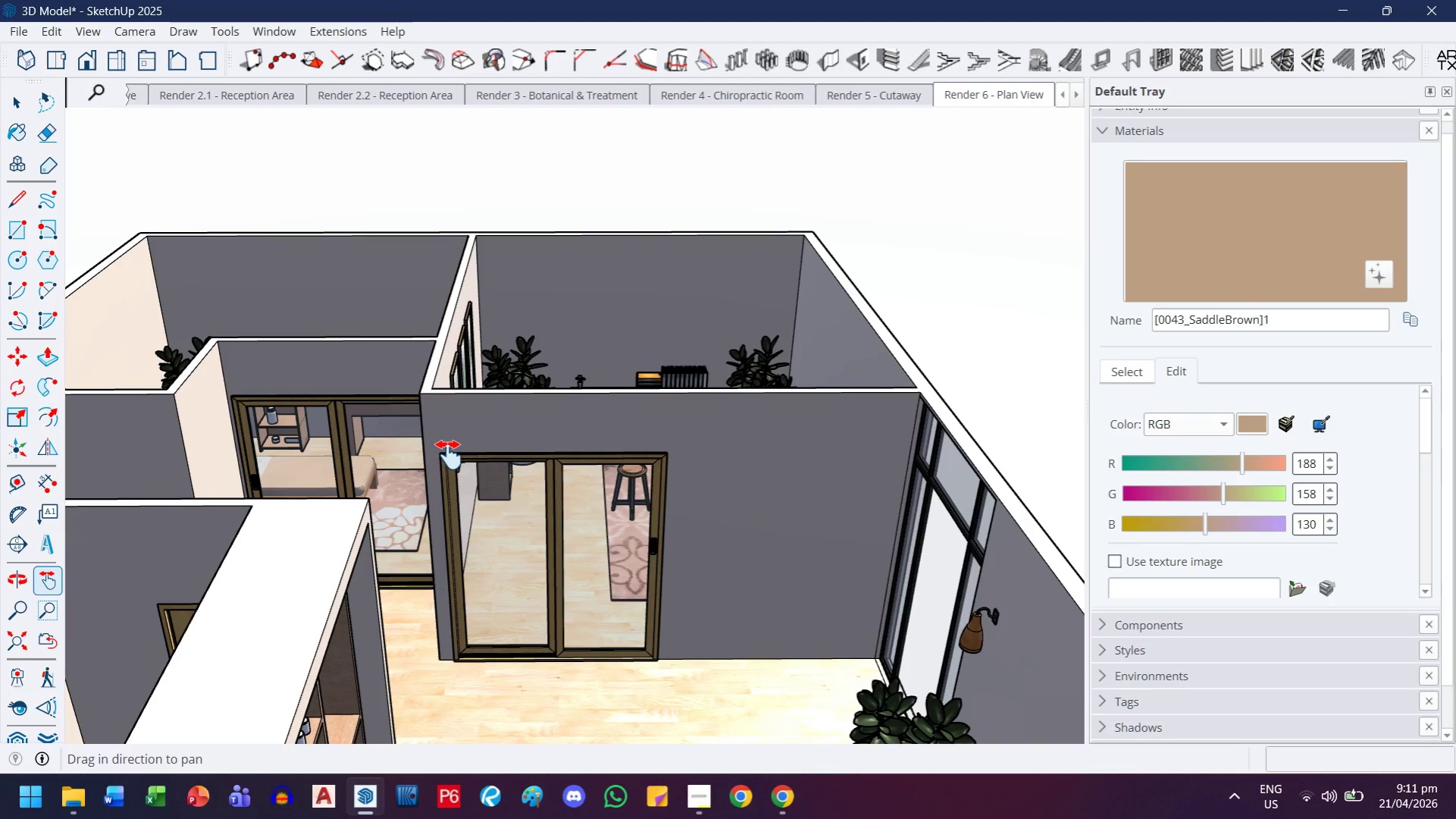 
key(H)
 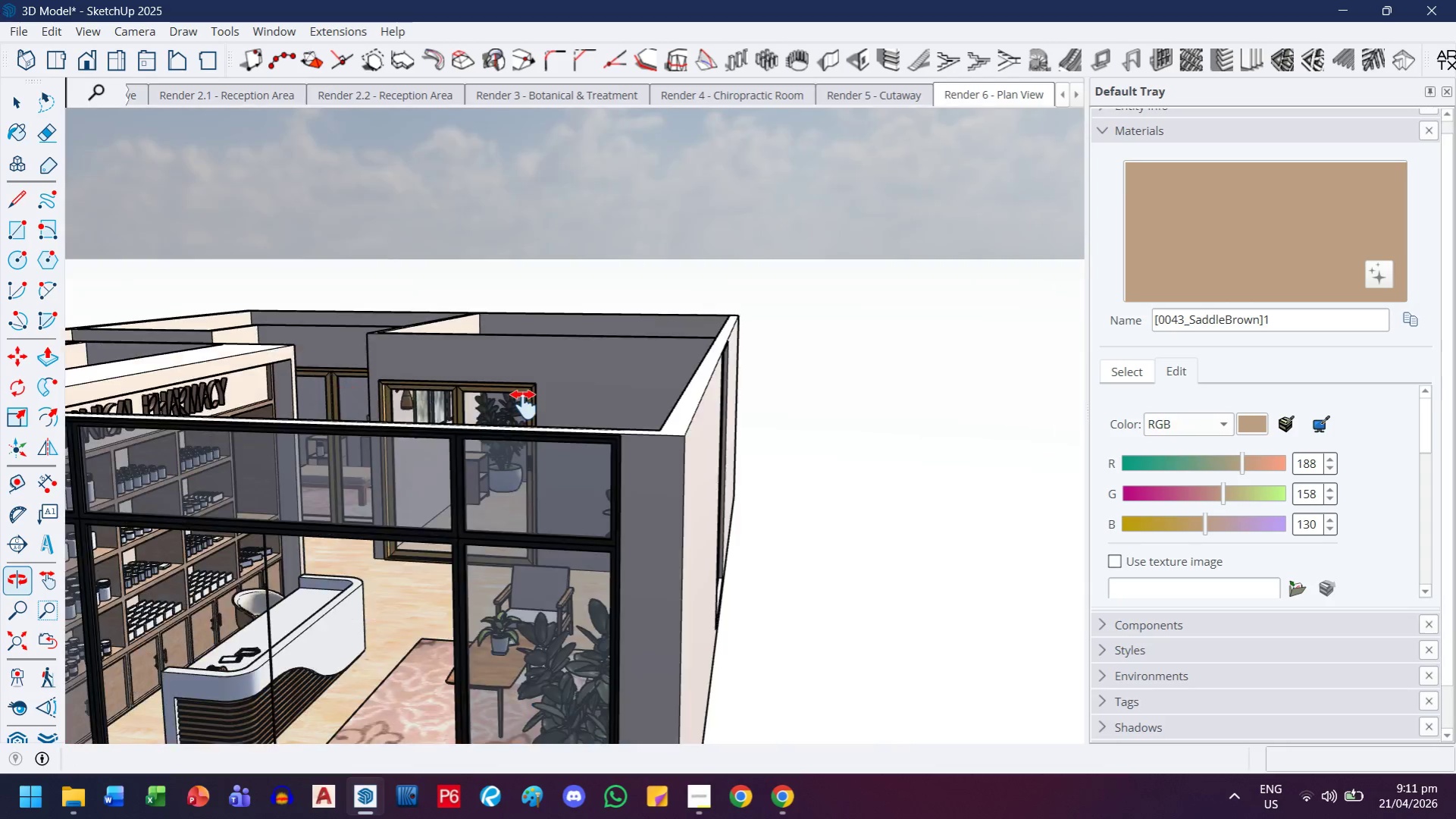 
scroll: coordinate [312, 432], scroll_direction: down, amount: 3.0
 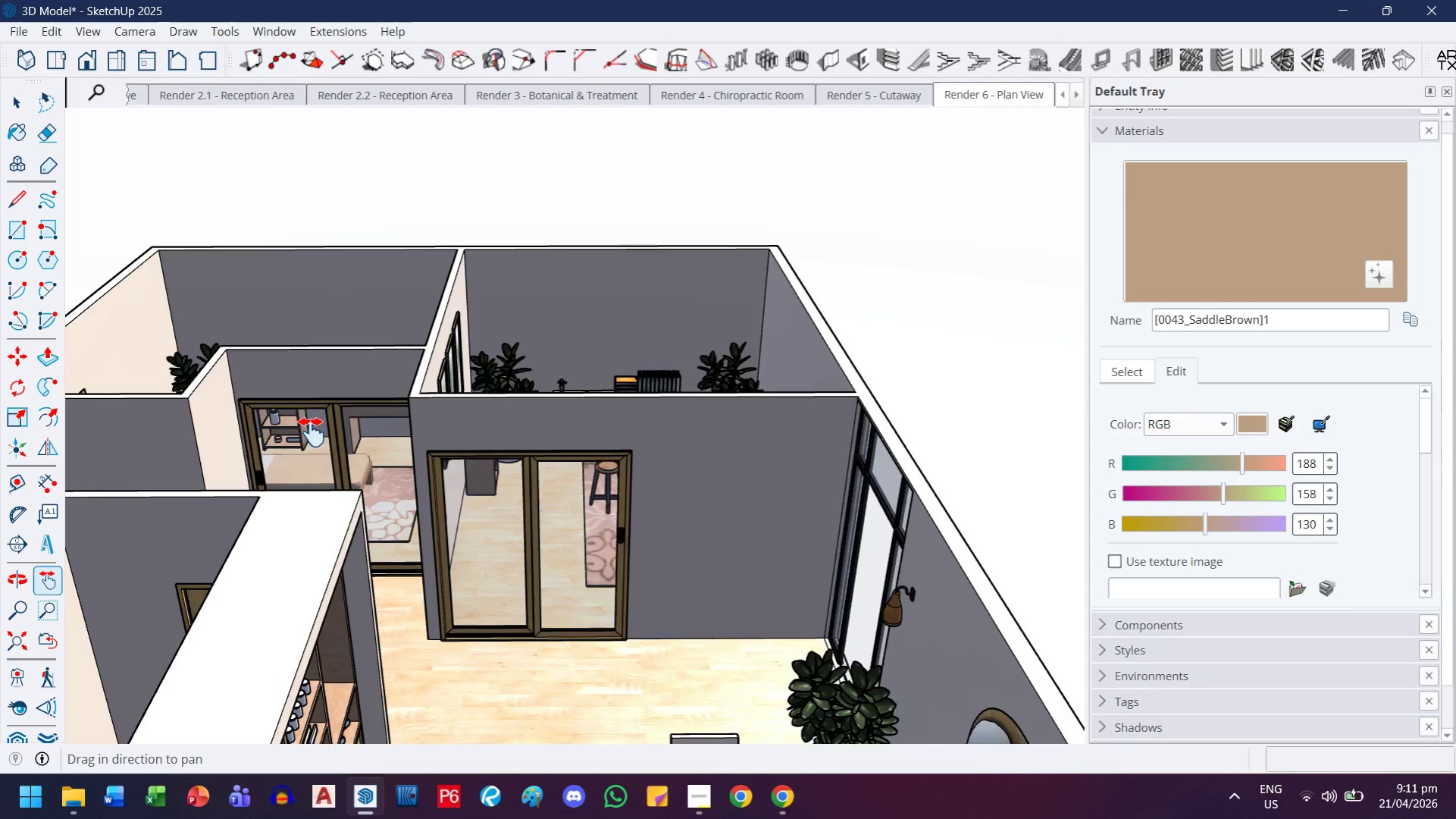 
scroll: coordinate [544, 410], scroll_direction: up, amount: 4.0
 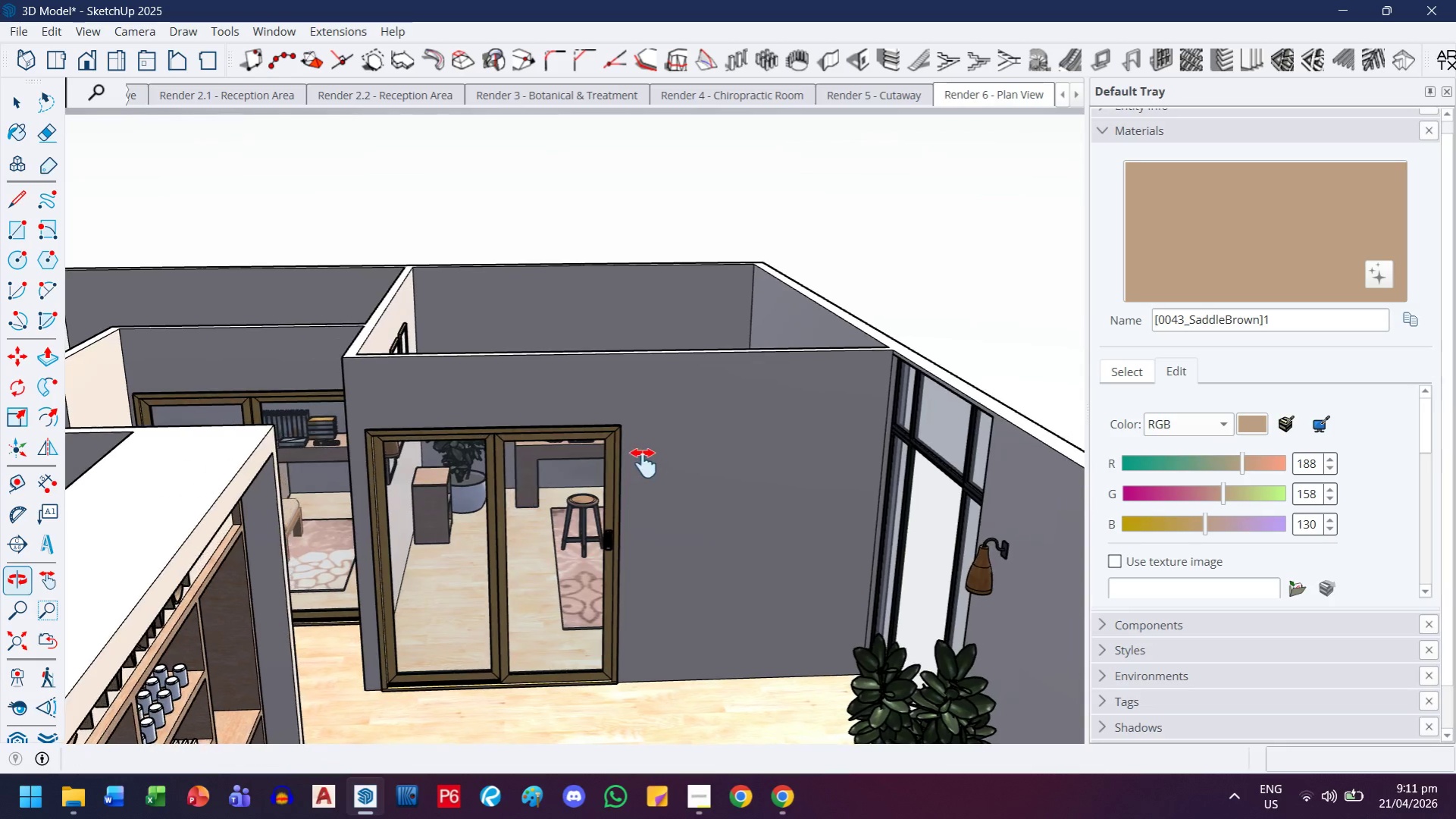 
left_click_drag(start_coordinate=[616, 458], to_coordinate=[491, 400])
 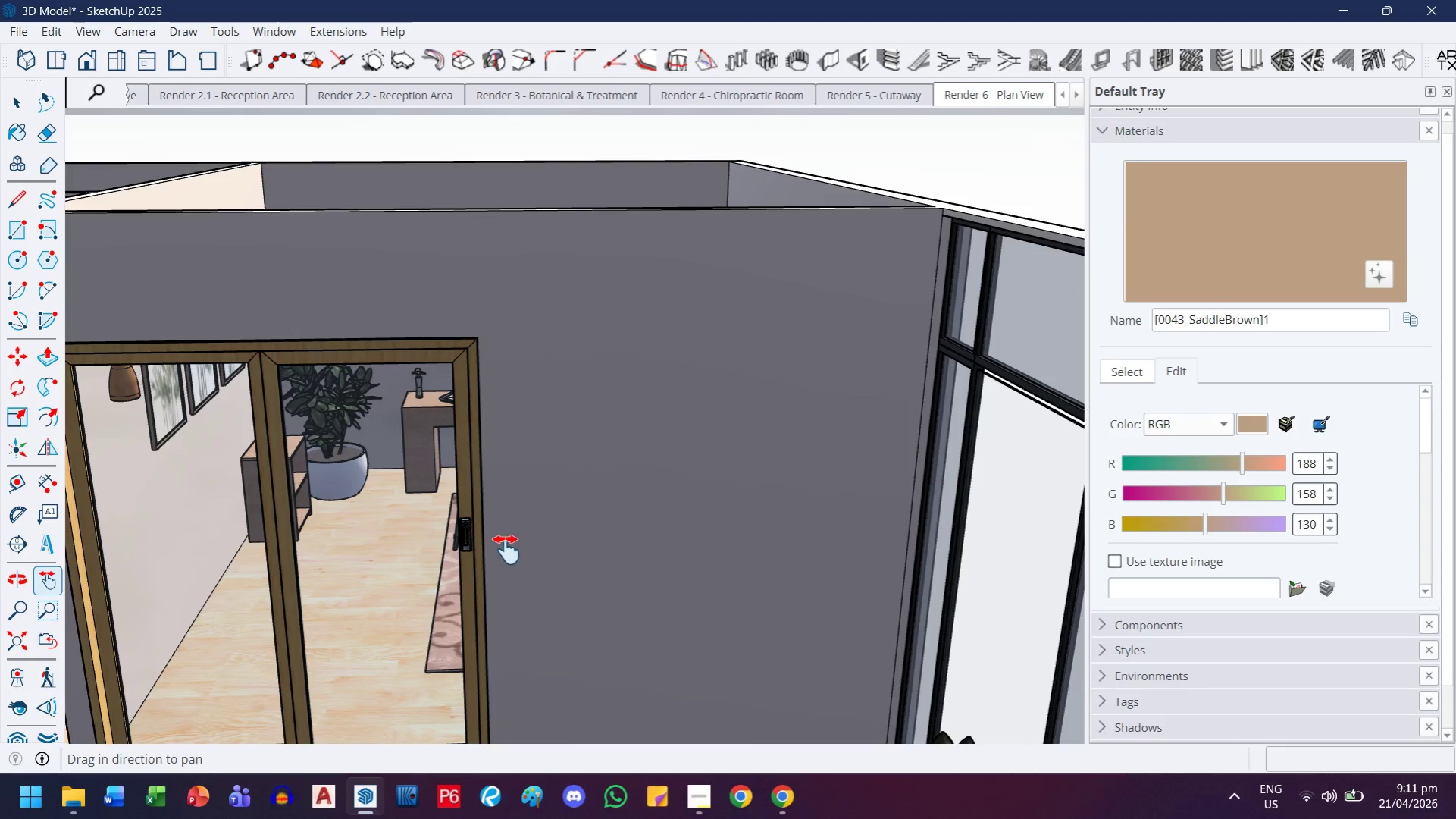 
scroll: coordinate [593, 515], scroll_direction: up, amount: 7.0
 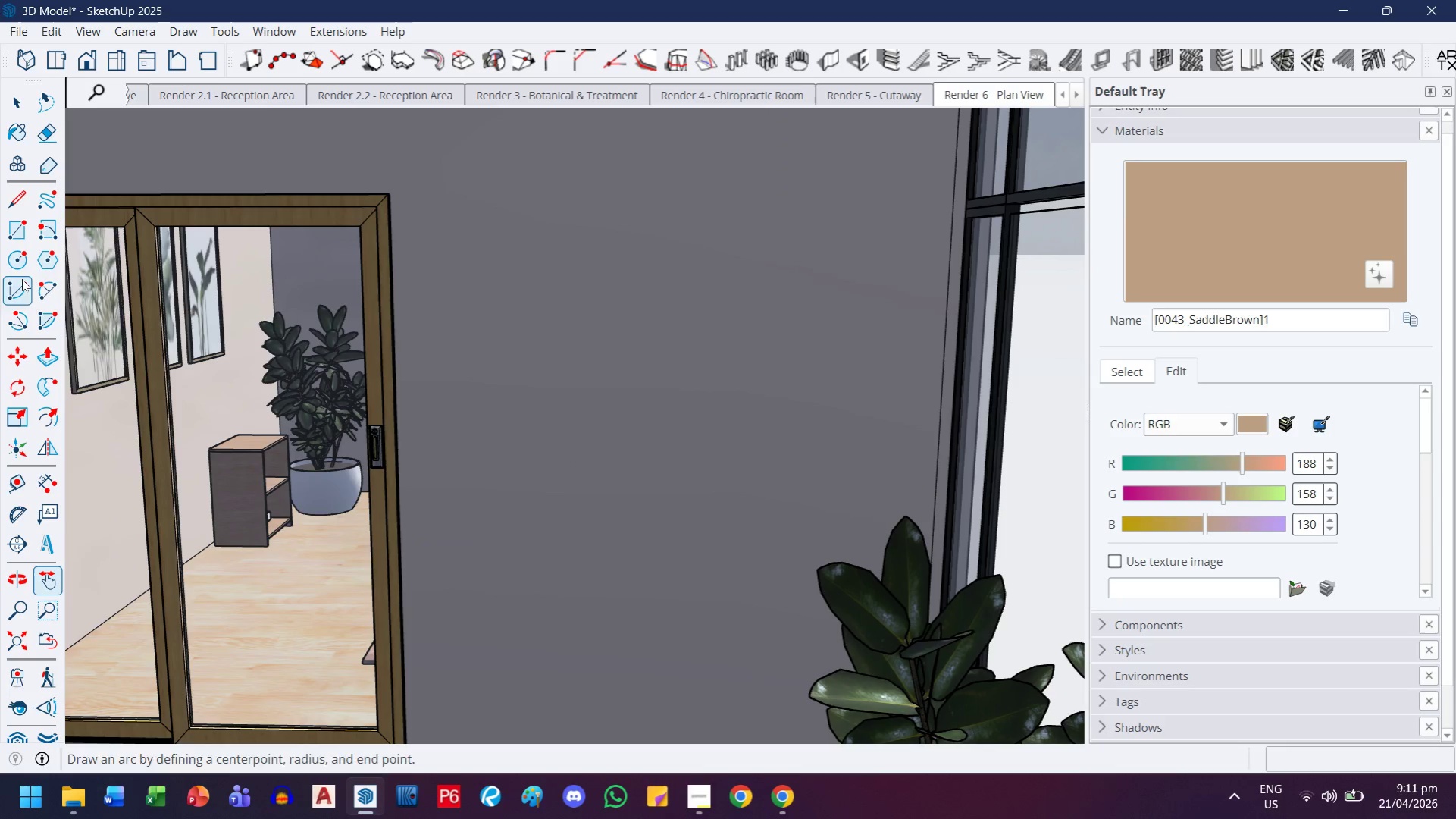 
mouse_move([737, 799])
 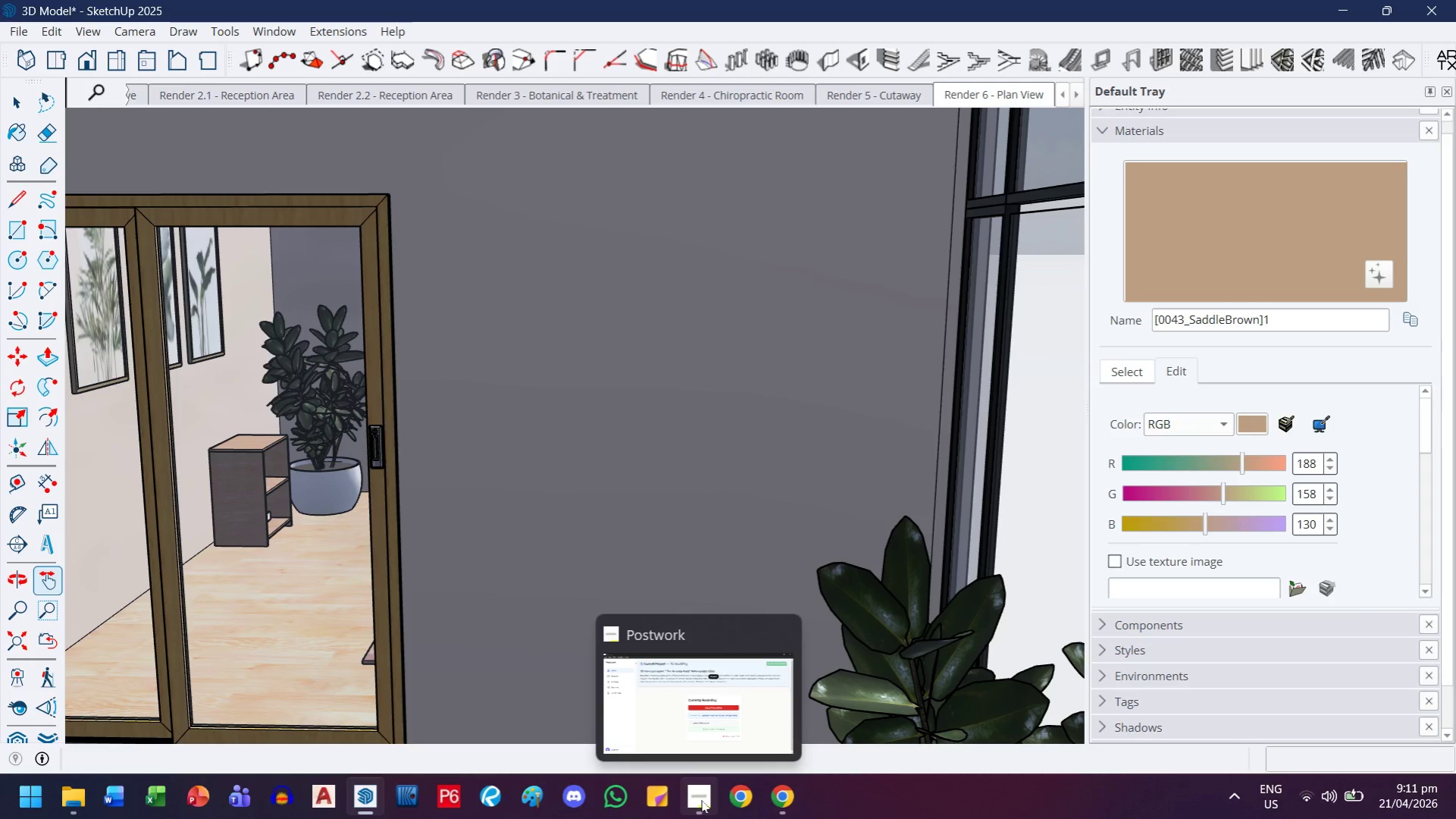 
left_click([690, 708])